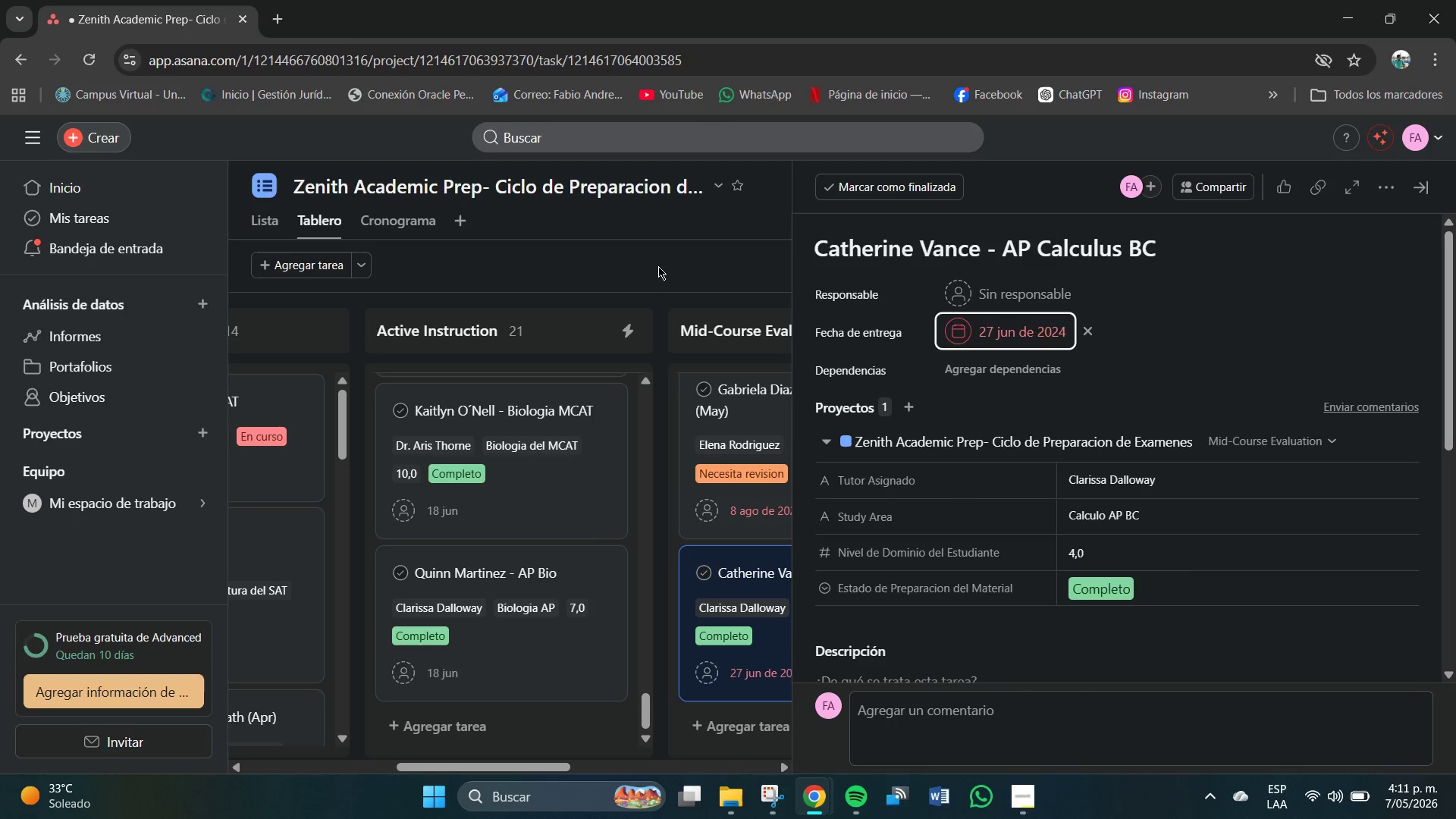 
left_click([701, 255])
 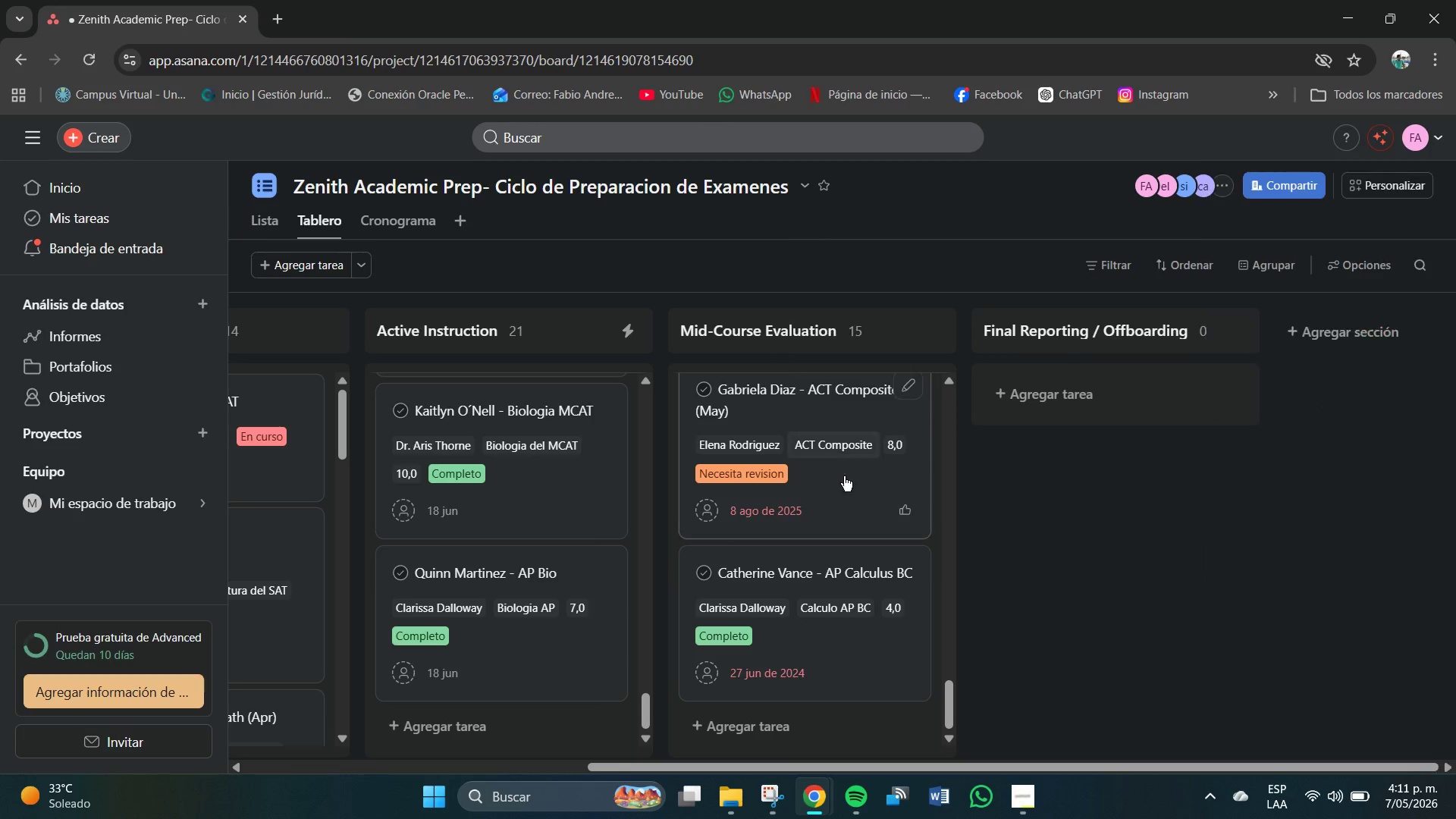 
scroll: coordinate [850, 535], scroll_direction: down, amount: 5.0
 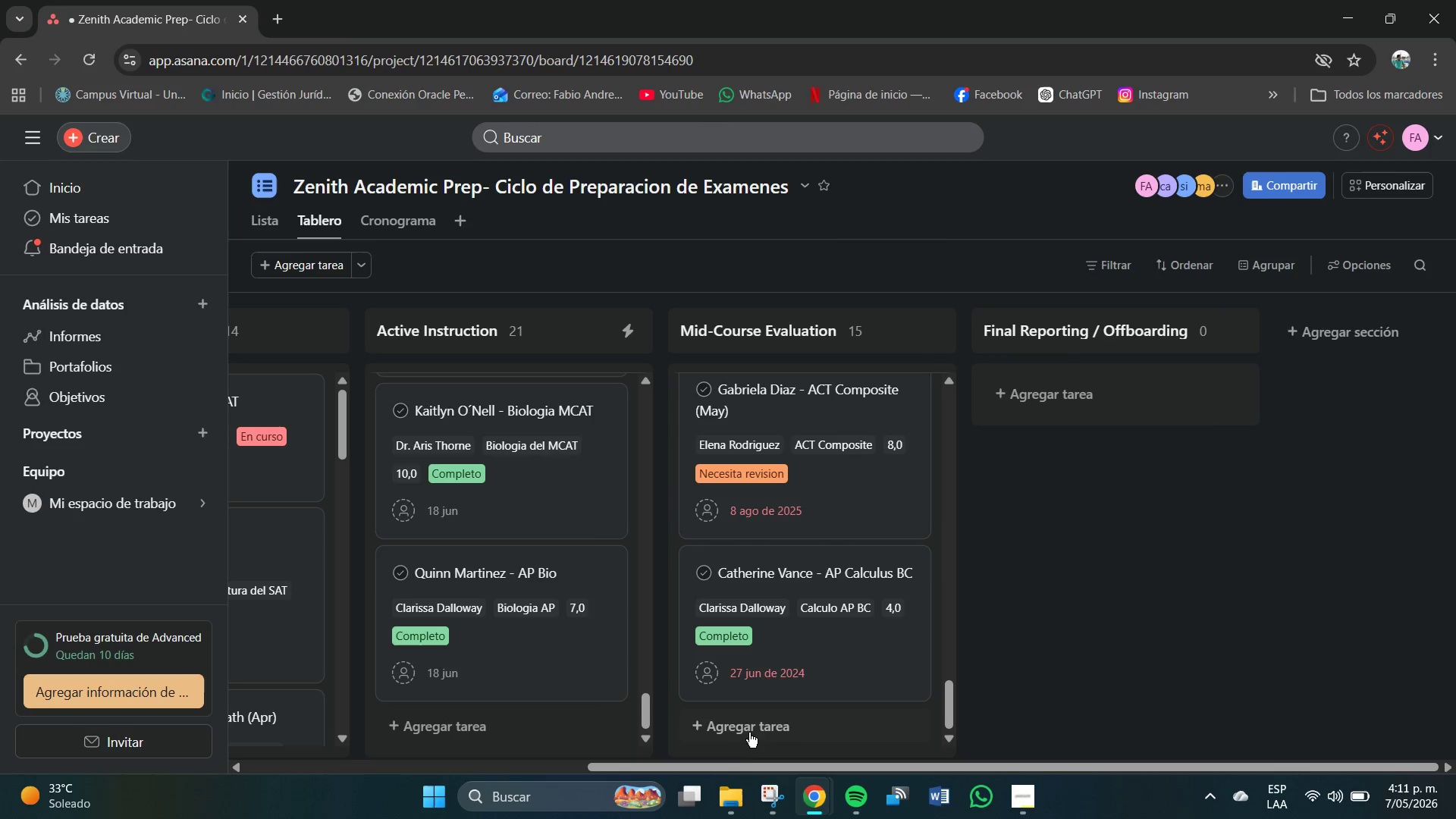 
left_click([758, 723])
 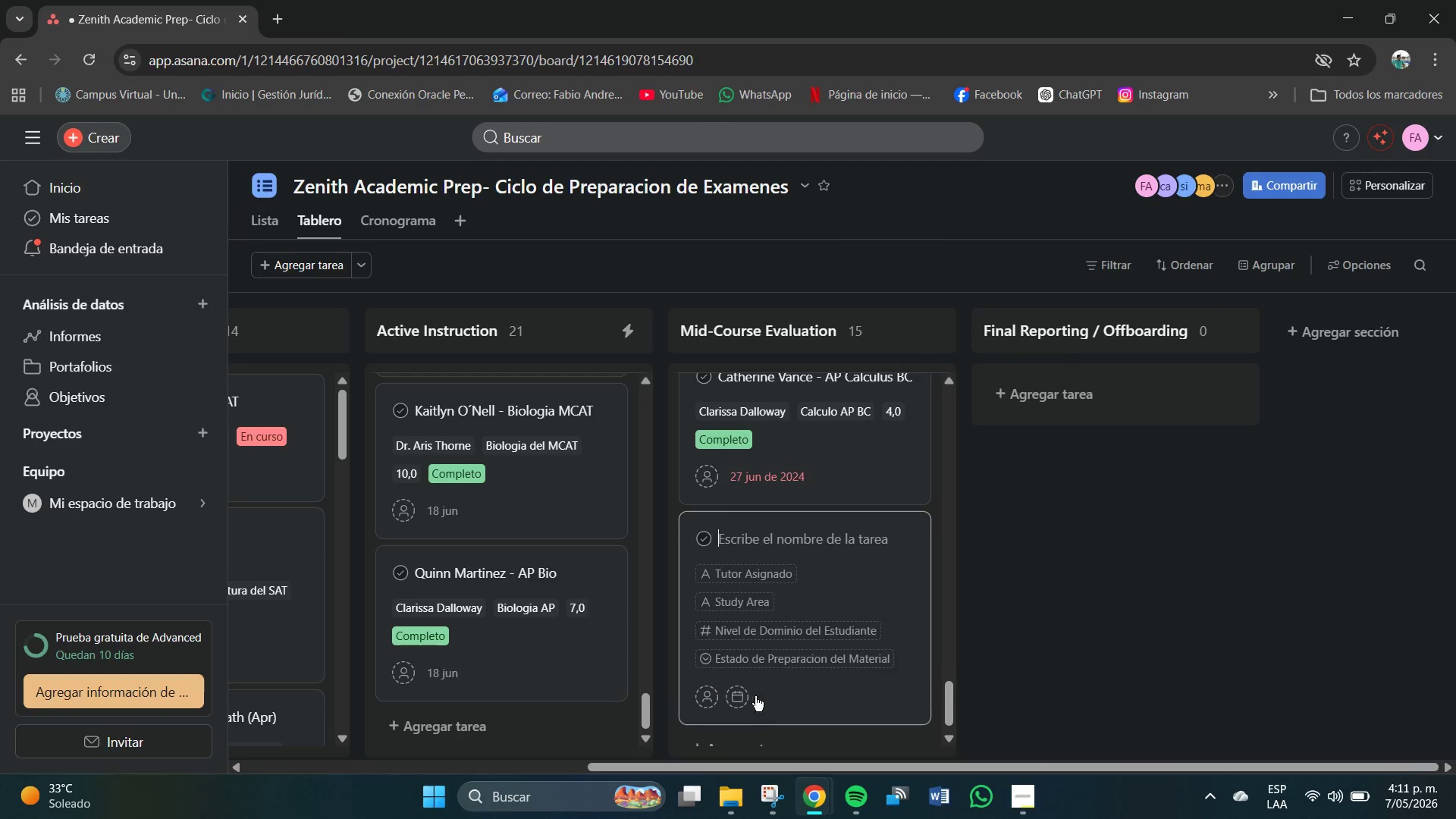 
scroll: coordinate [769, 564], scroll_direction: down, amount: 4.0
 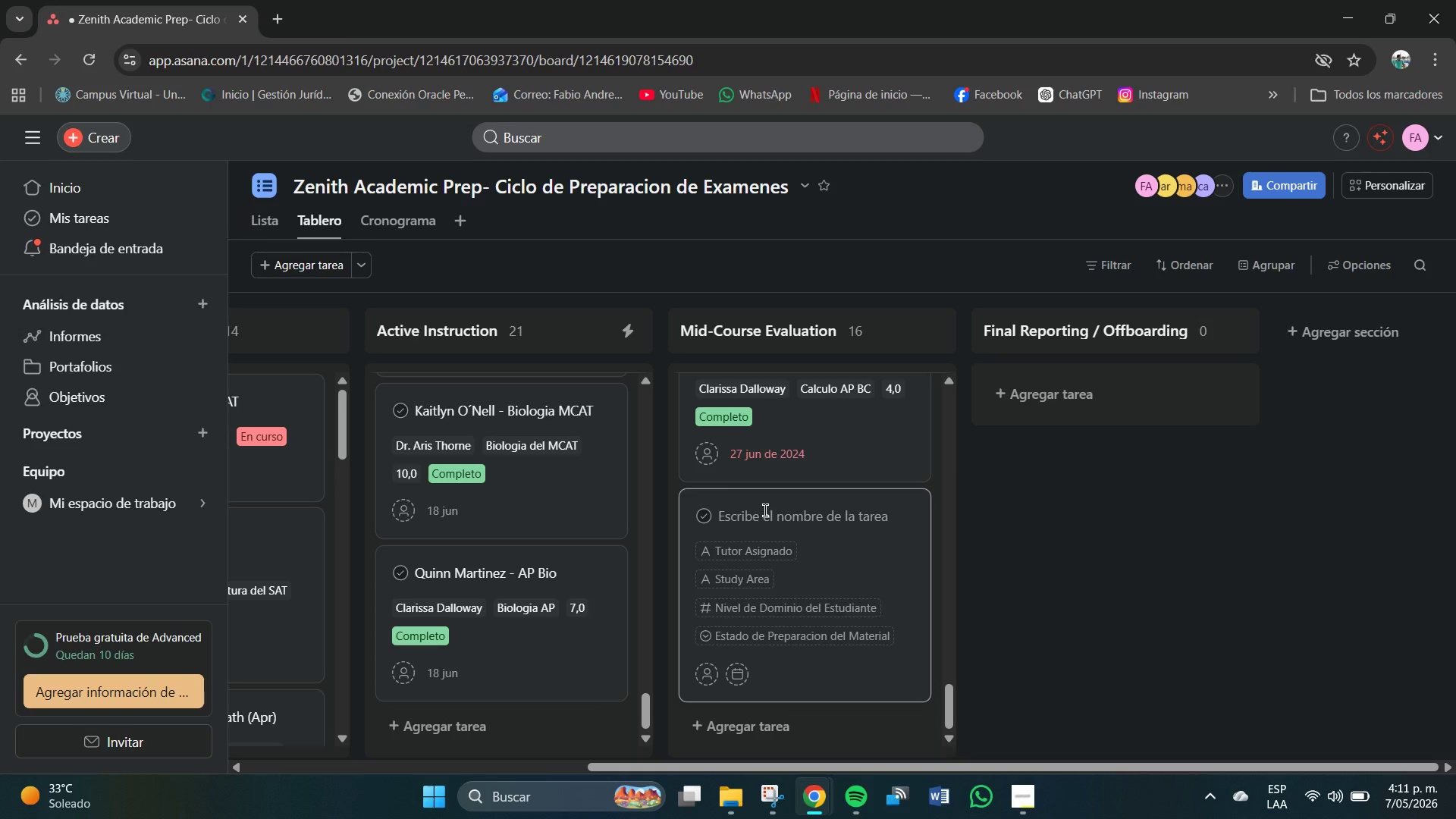 
type(Gabr)
key(Backspace)
type(irela)
key(Backspace)
key(Backspace)
key(Backspace)
key(Backspace)
key(Backspace)
type(riela Diaz - GRE Verbal)
 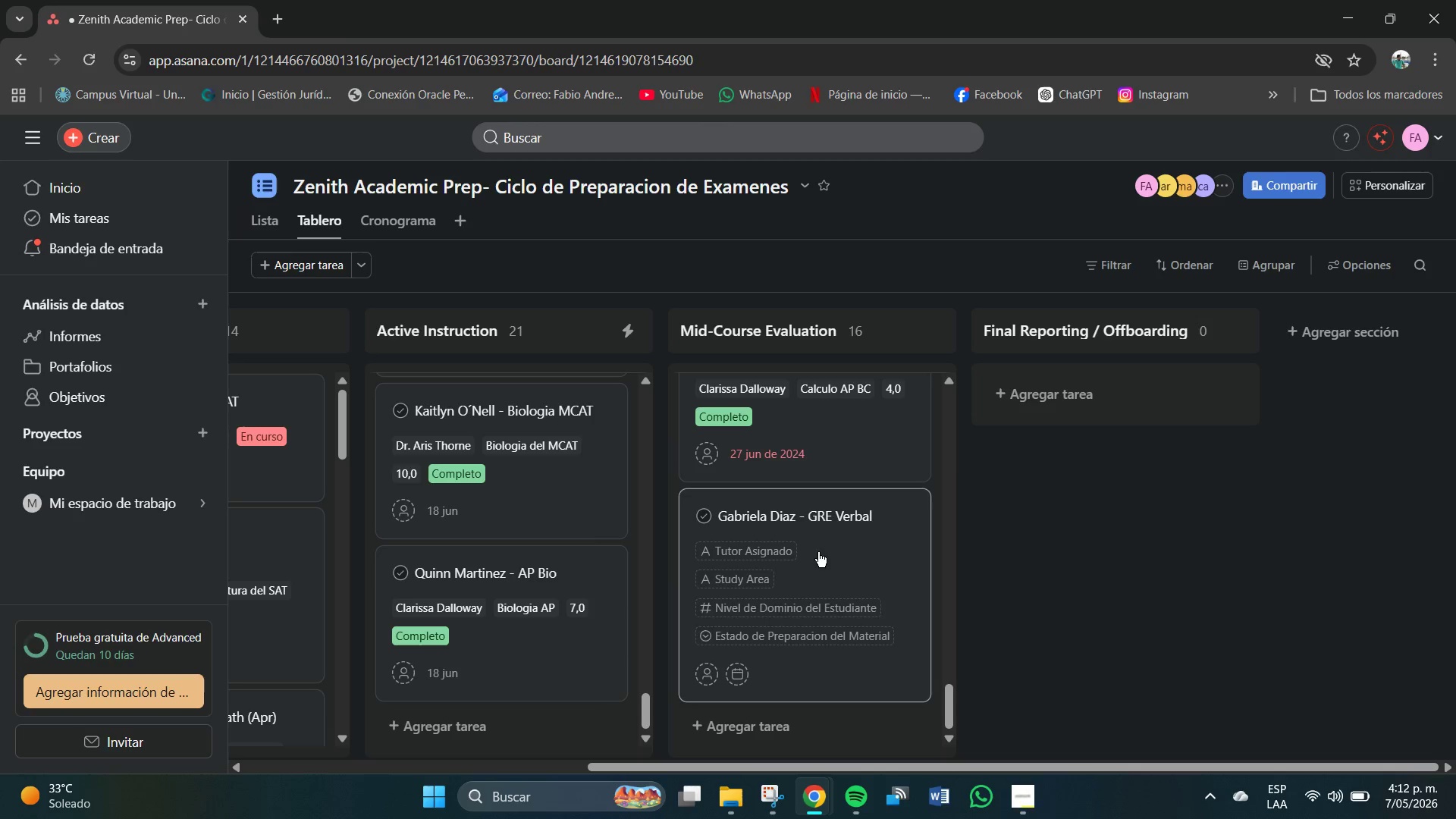 
left_click([770, 556])
 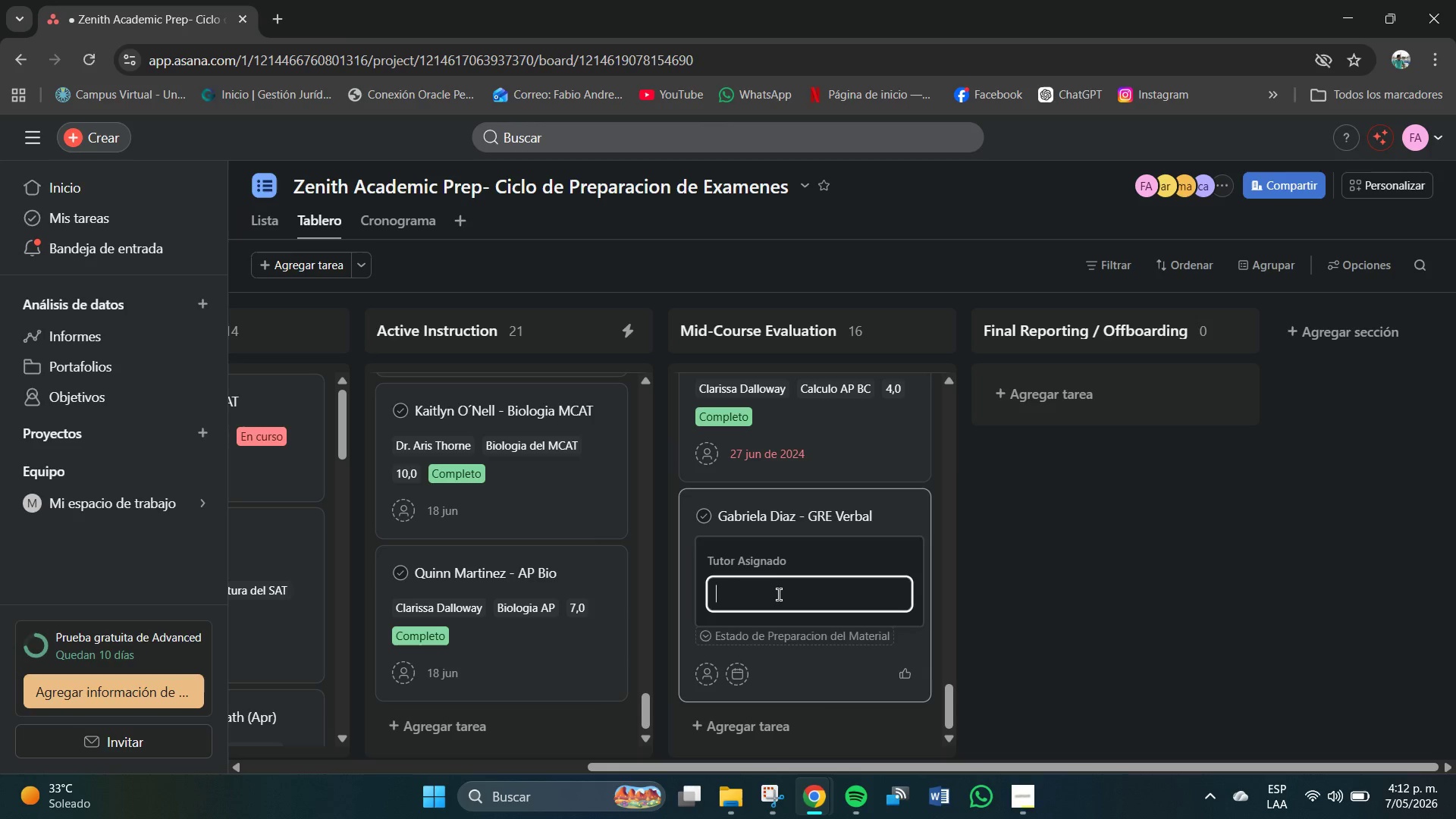 
left_click([780, 595])
 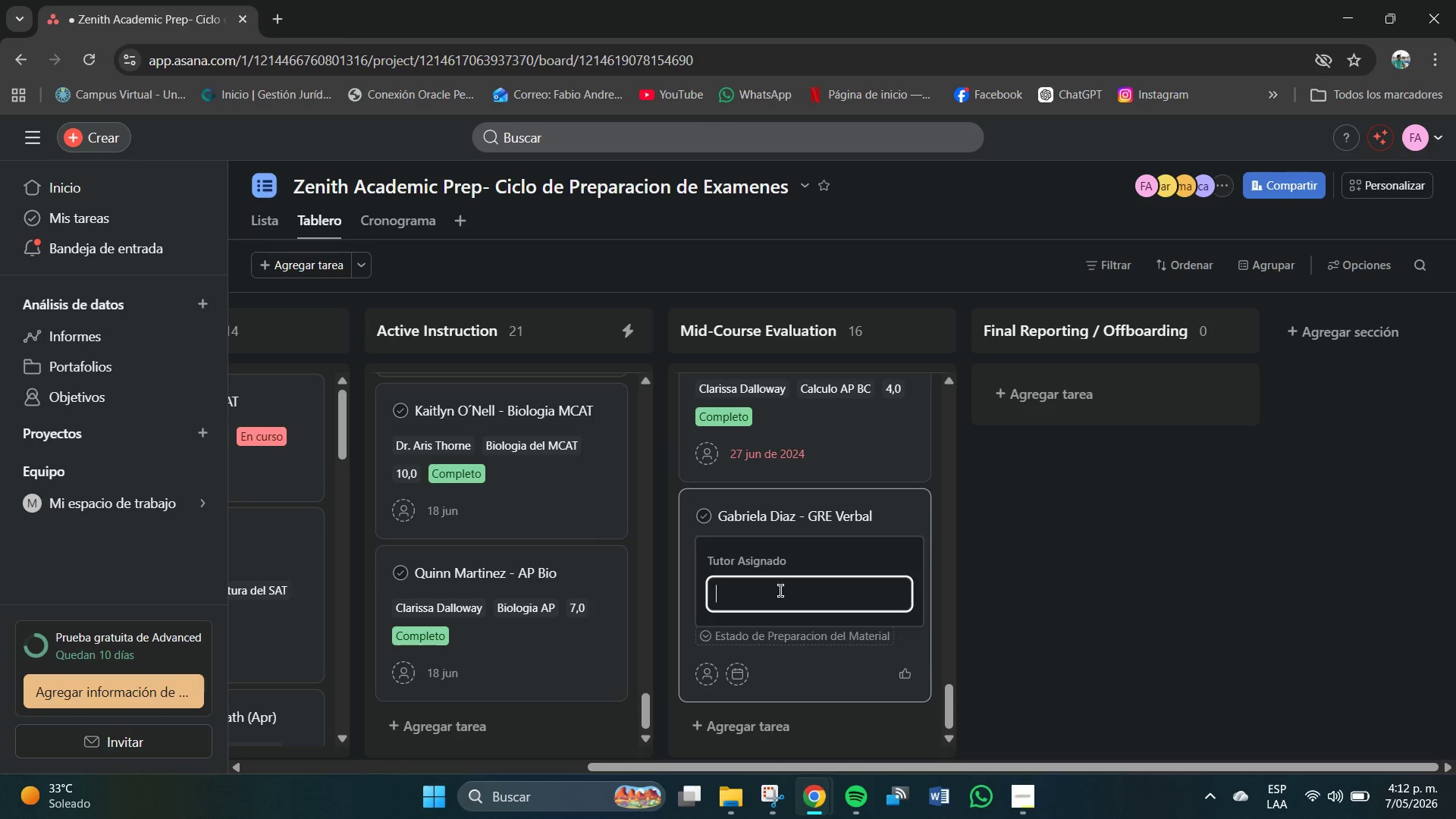 
type(Samuel Whitfleld)
 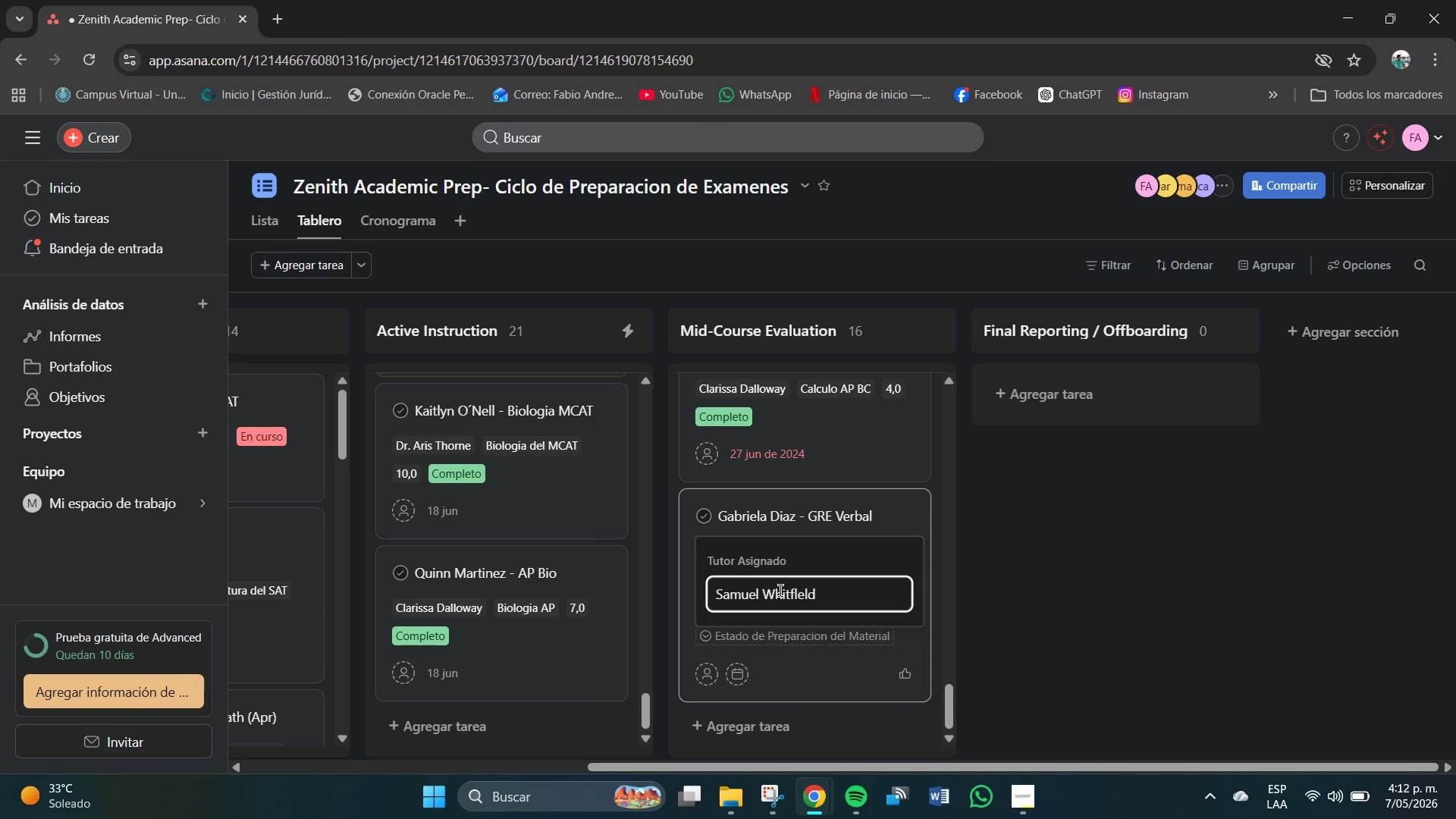 
key(Enter)
 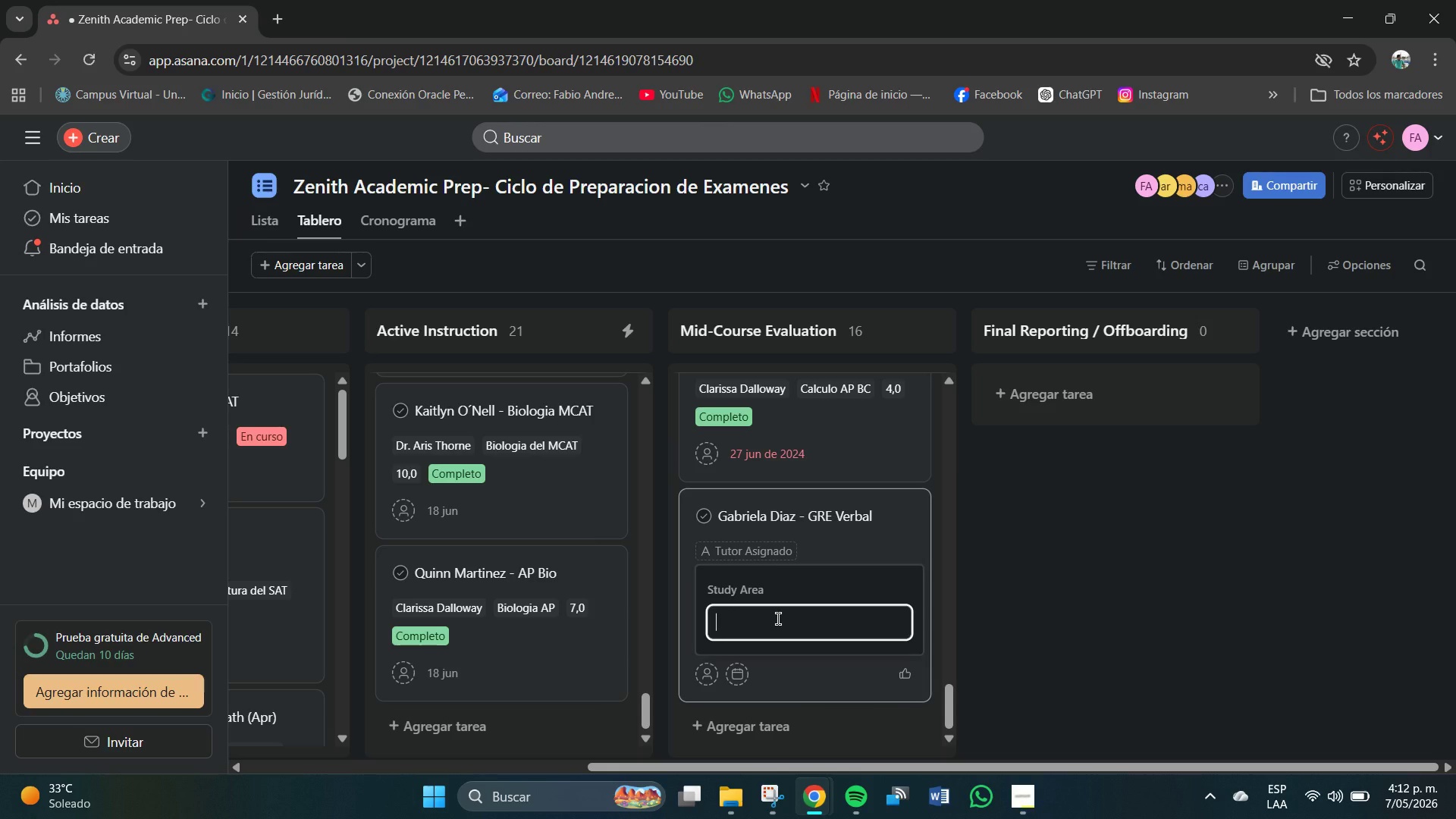 
left_click([777, 623])
 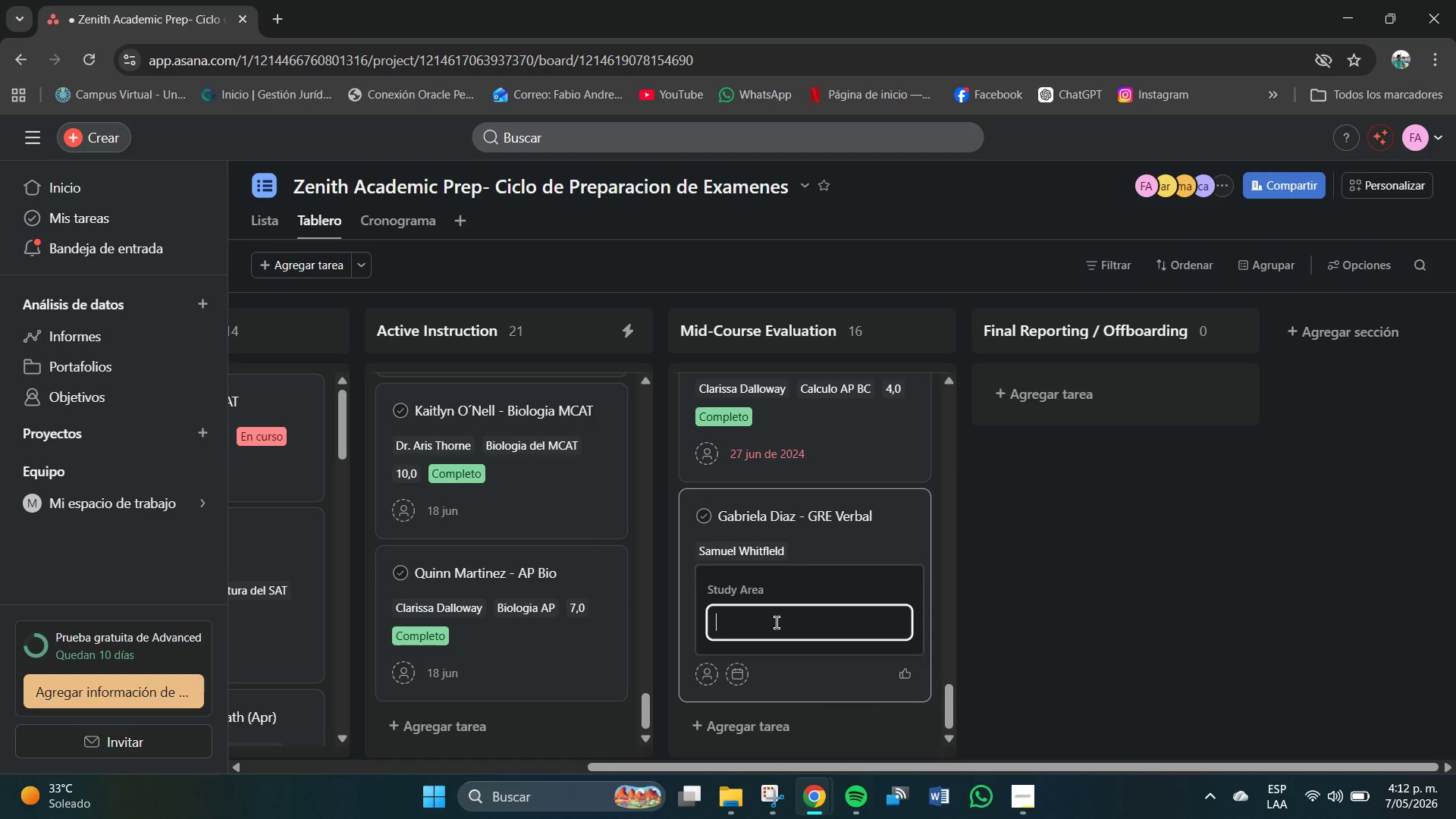 
type(GRE Verbal)
 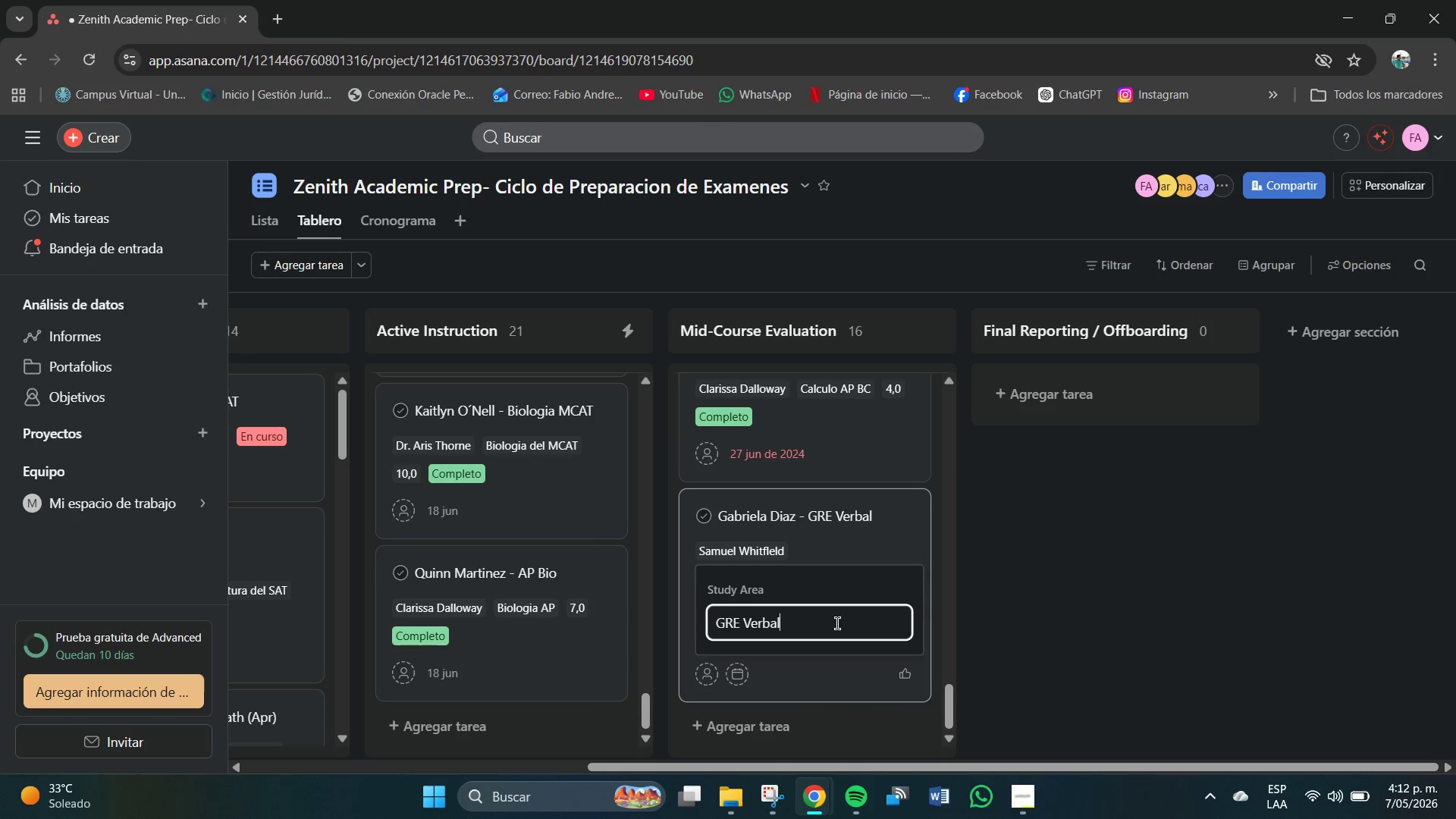 
key(Enter)
 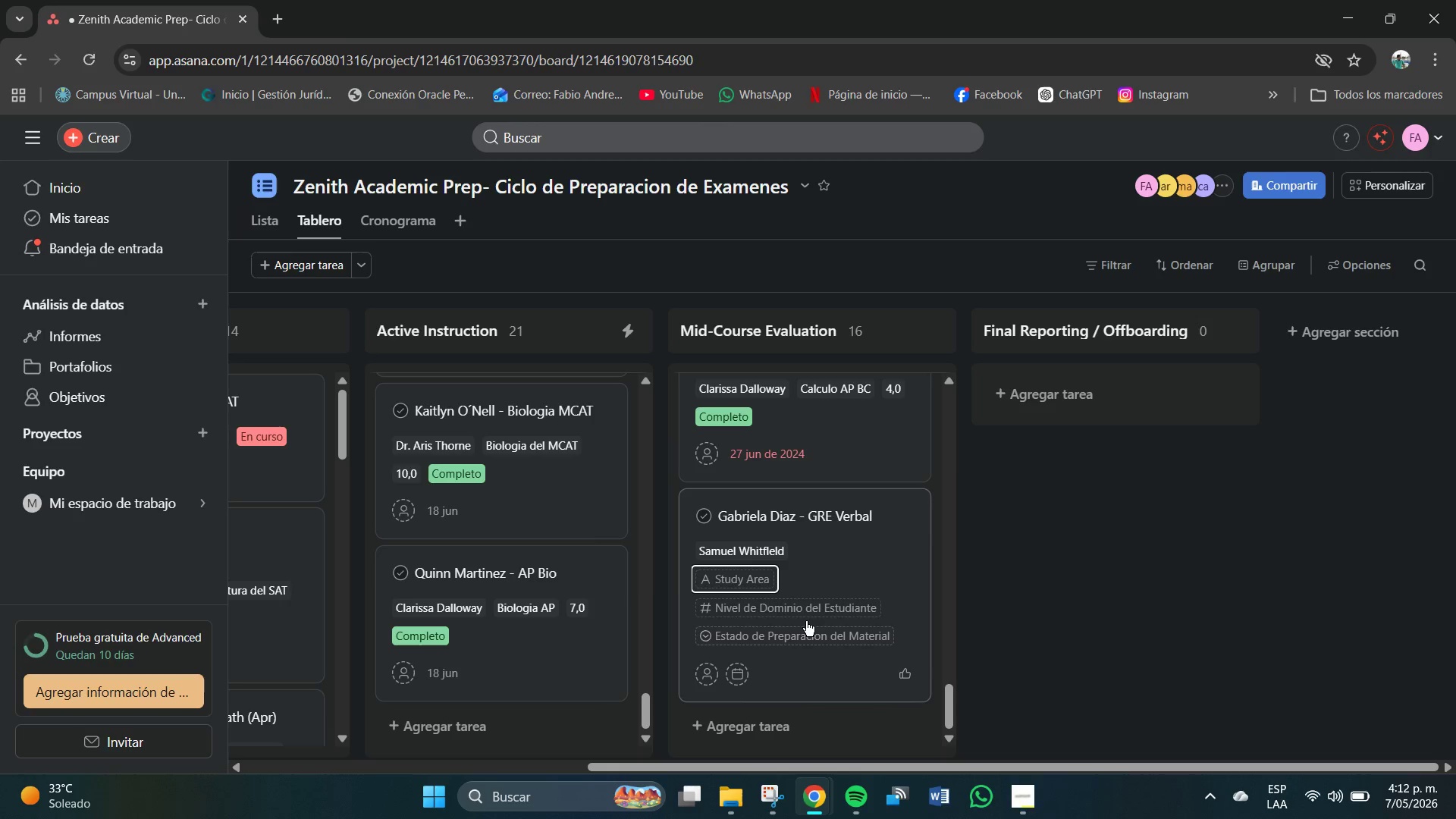 
left_click([792, 611])
 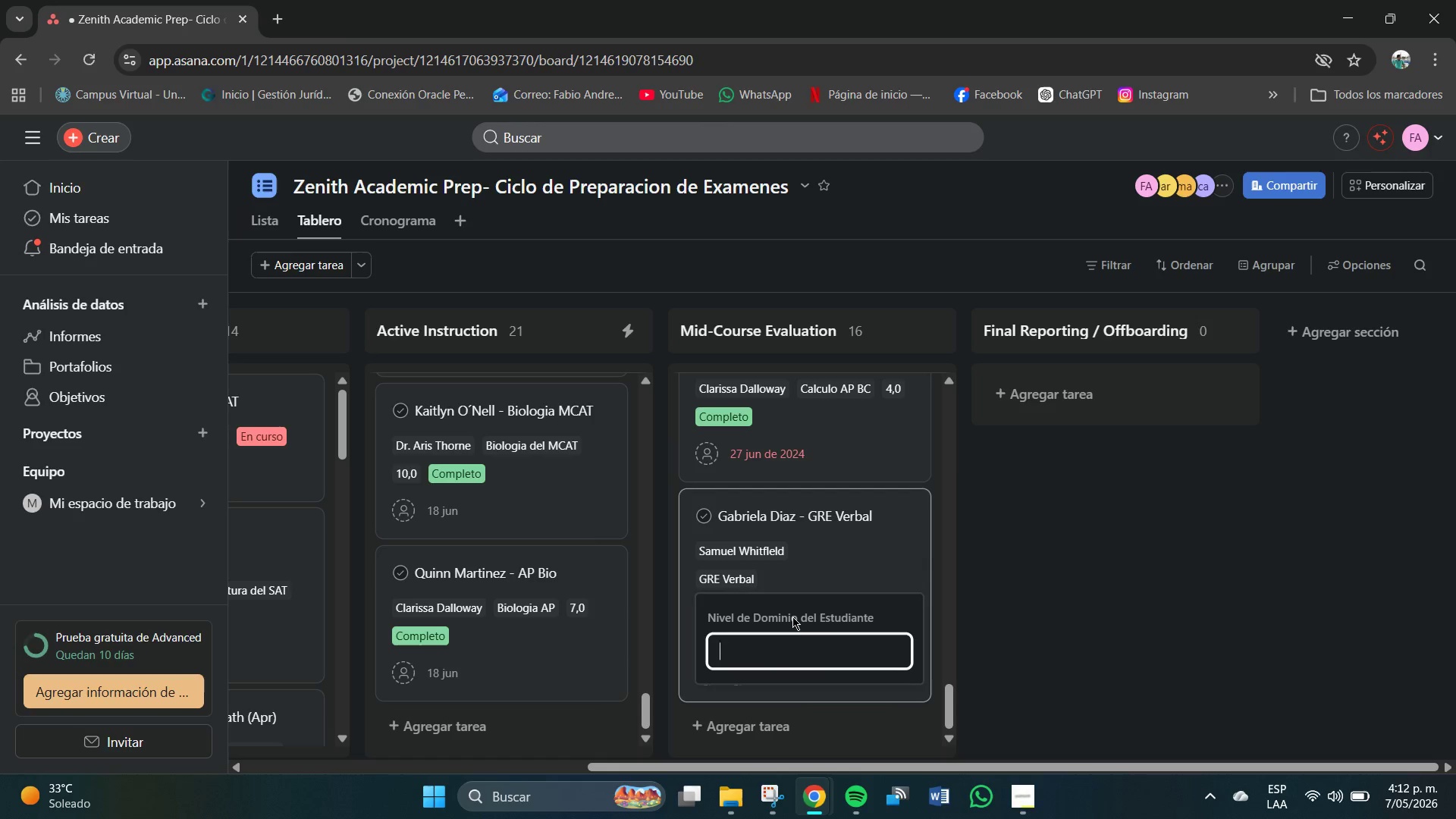 
left_click([799, 648])
 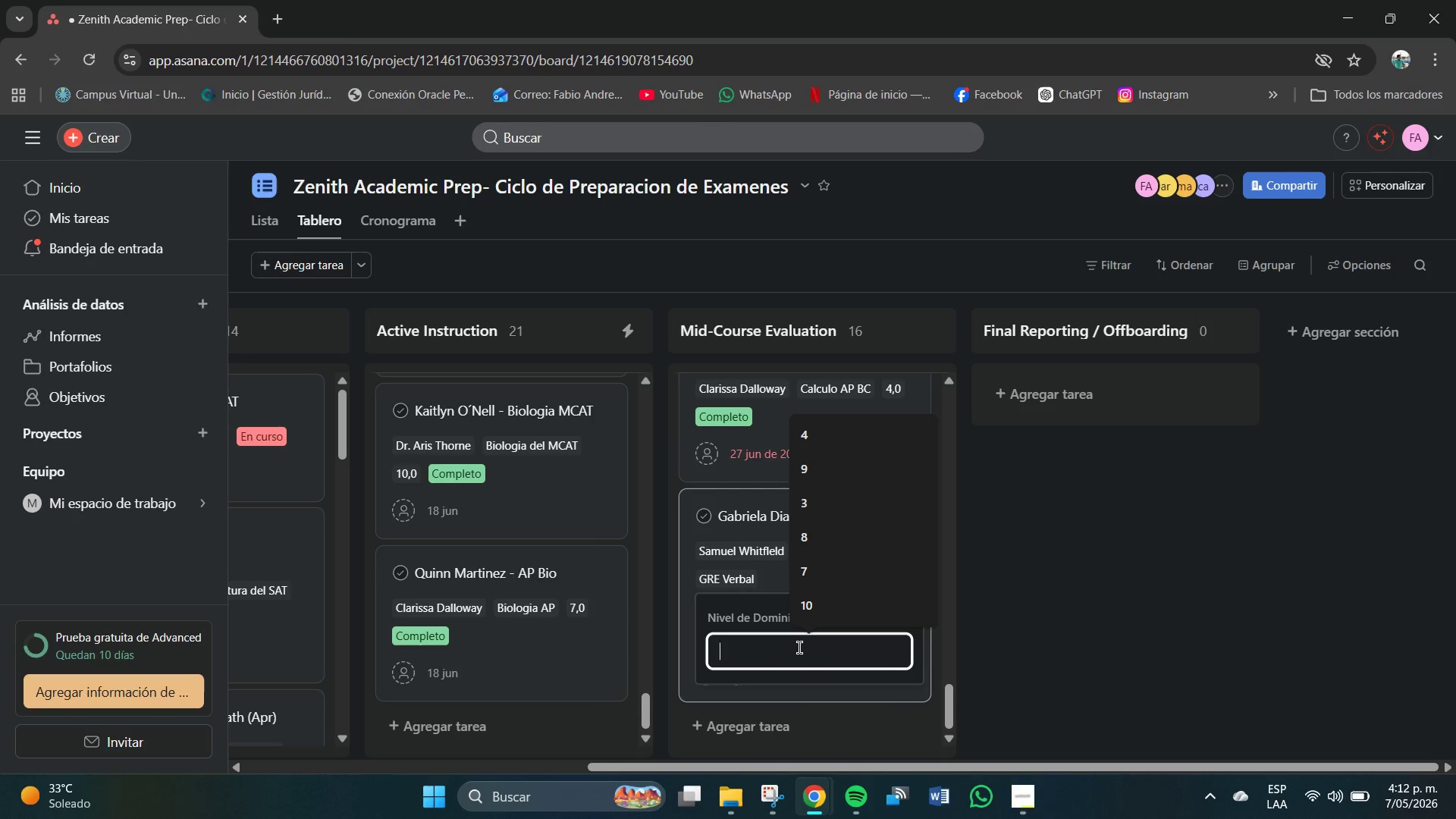 
key(Numpad8)
 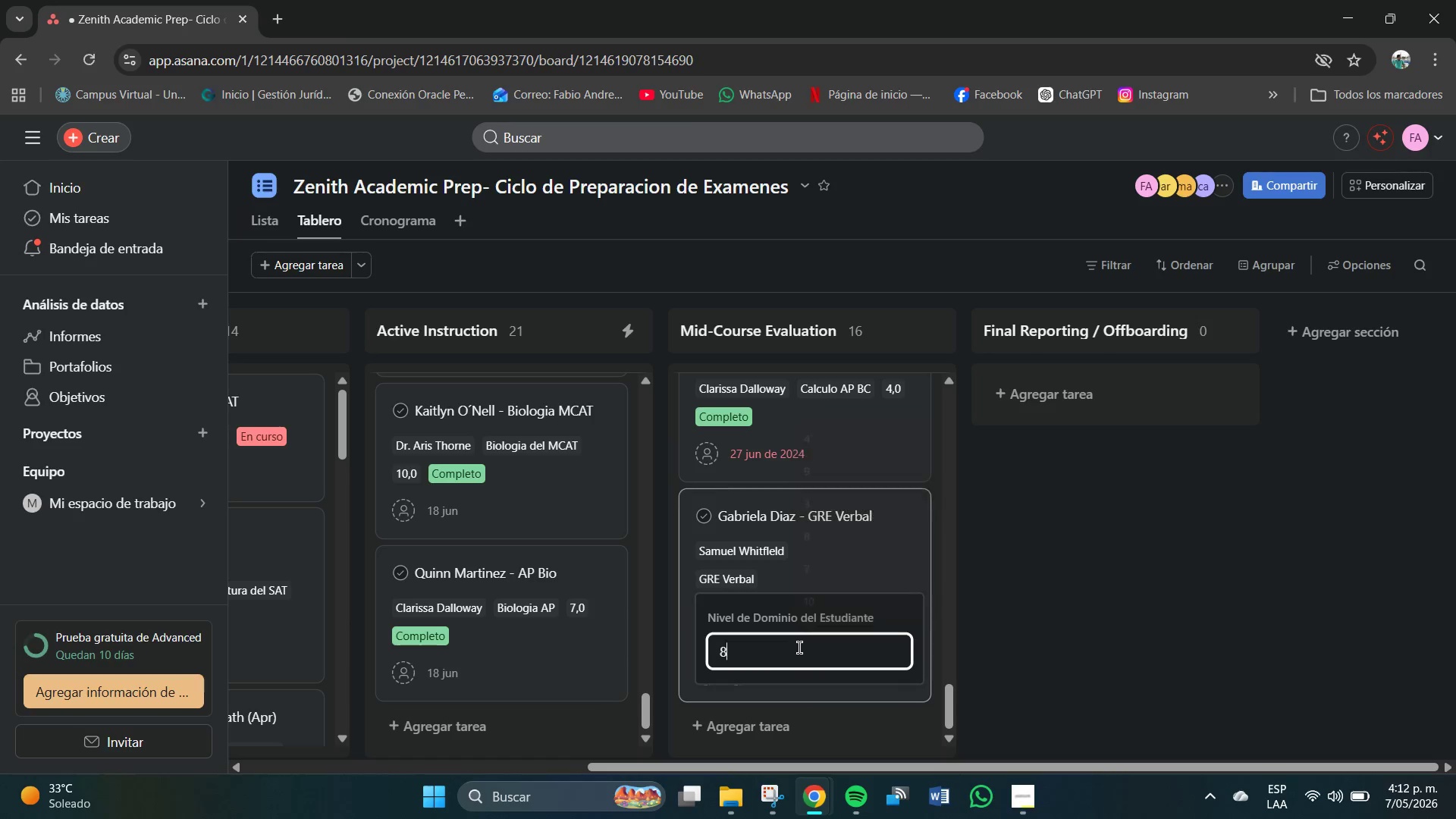 
key(NumpadEnter)
 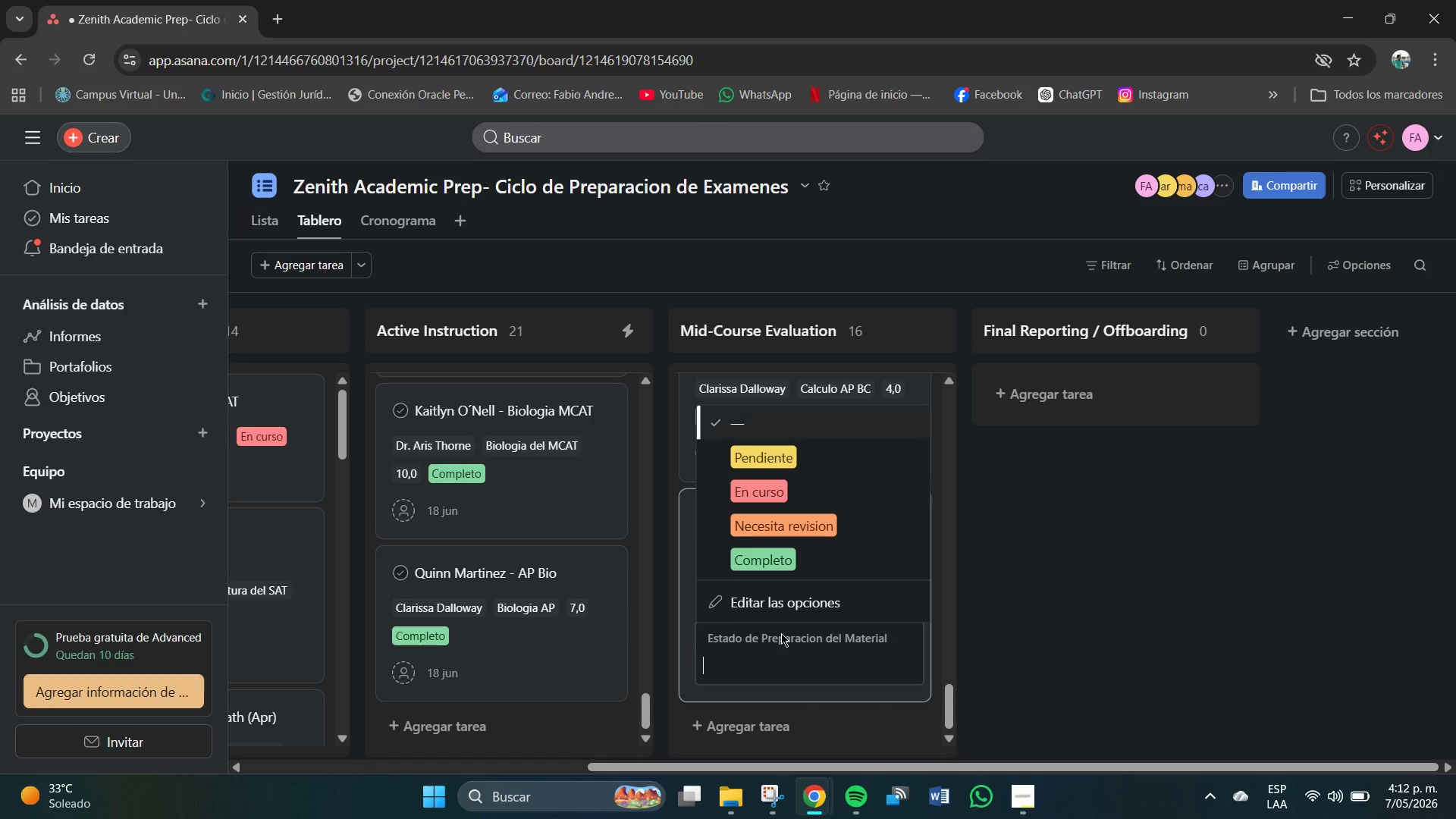 
left_click([771, 447])
 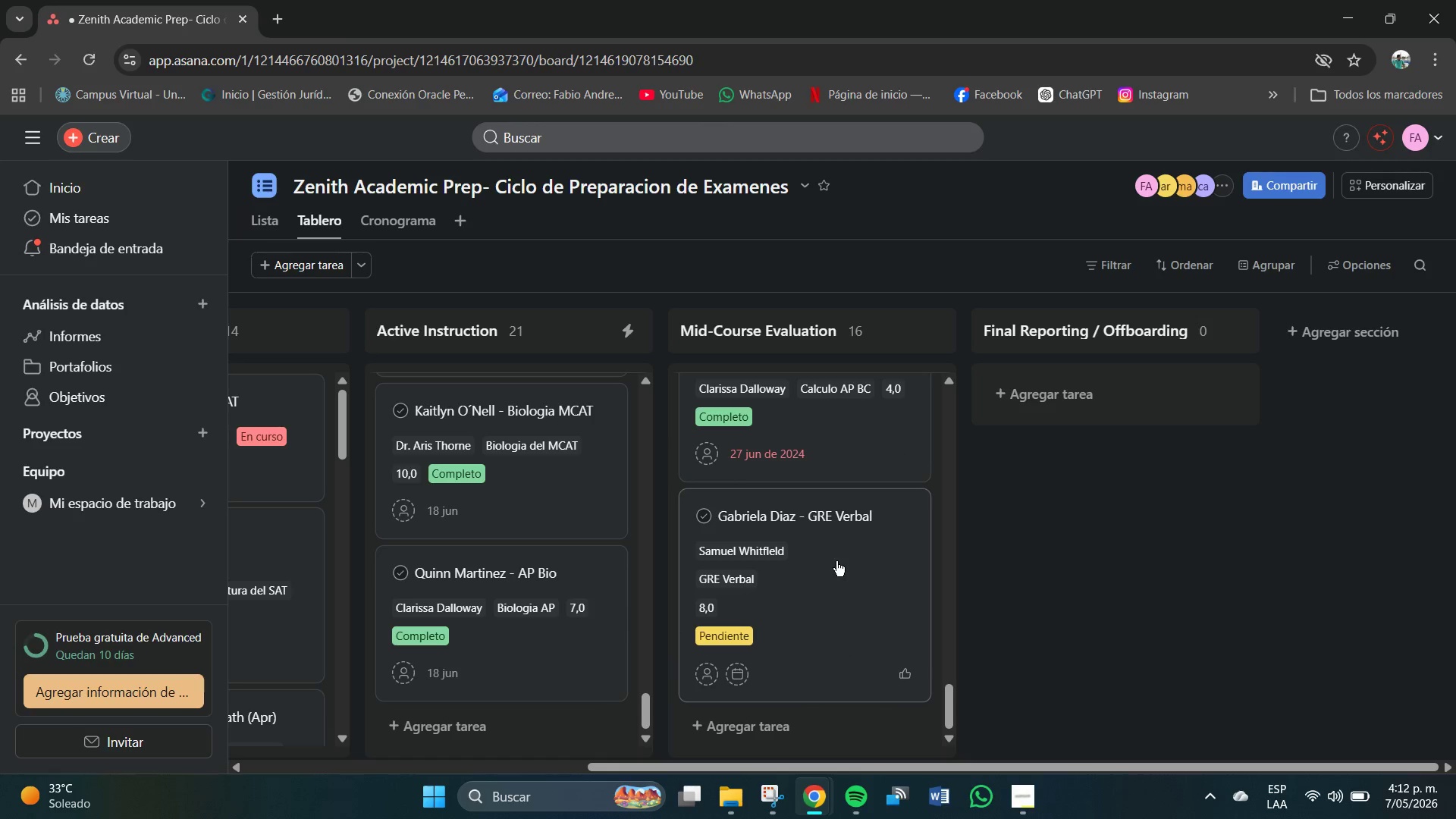 
left_click([813, 522])
 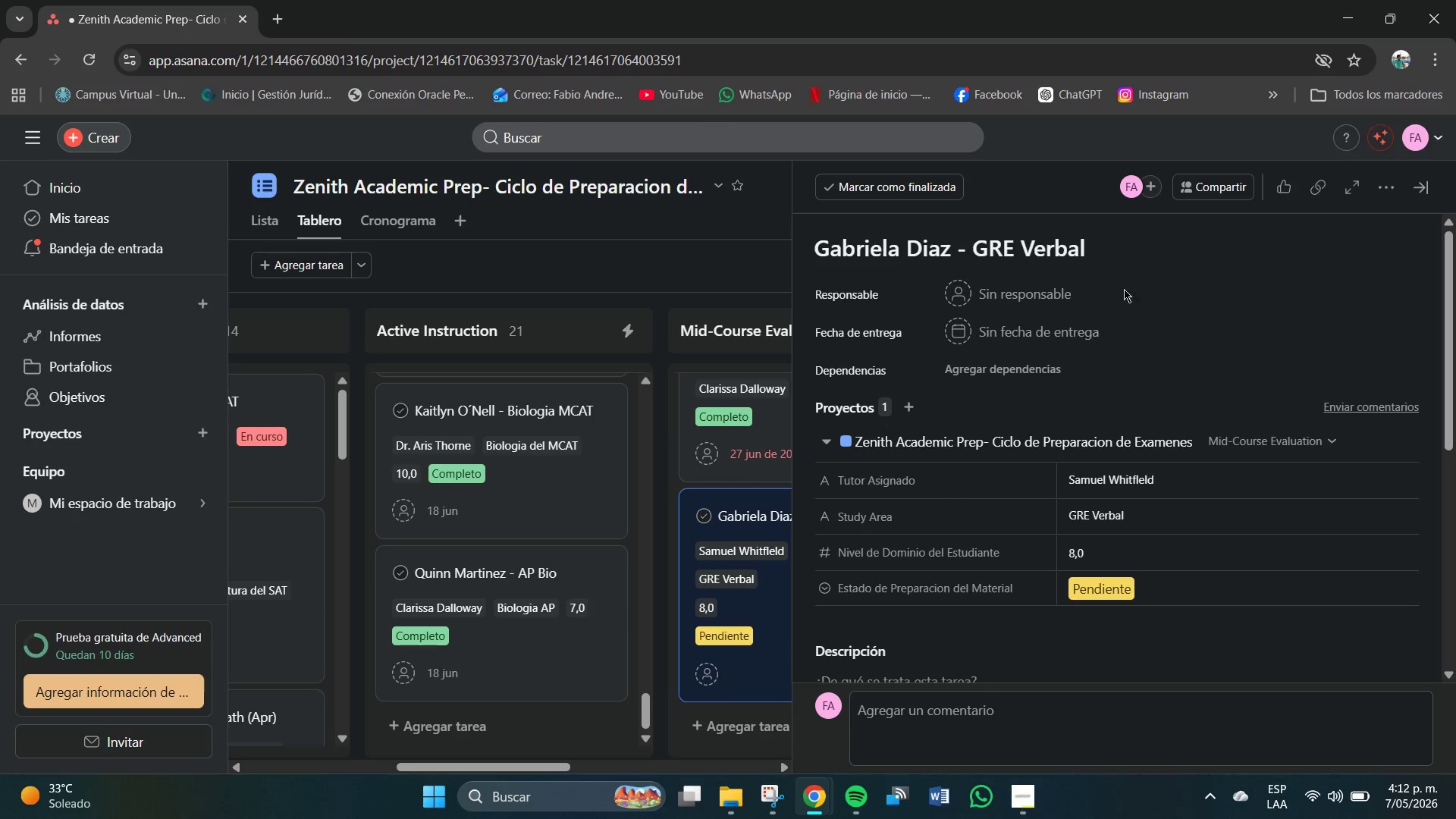 
left_click([1009, 333])
 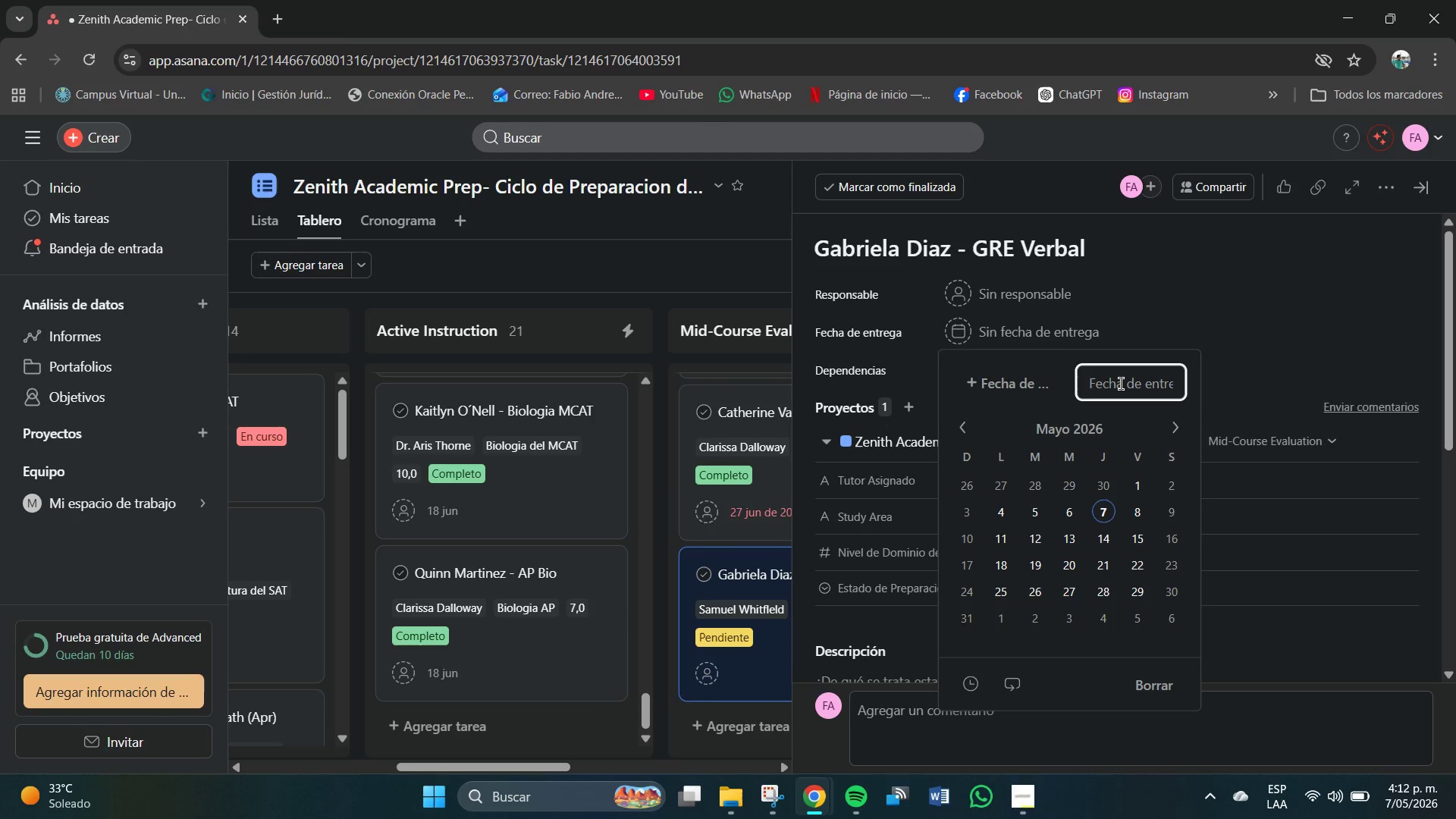 
key(Numpad0)
 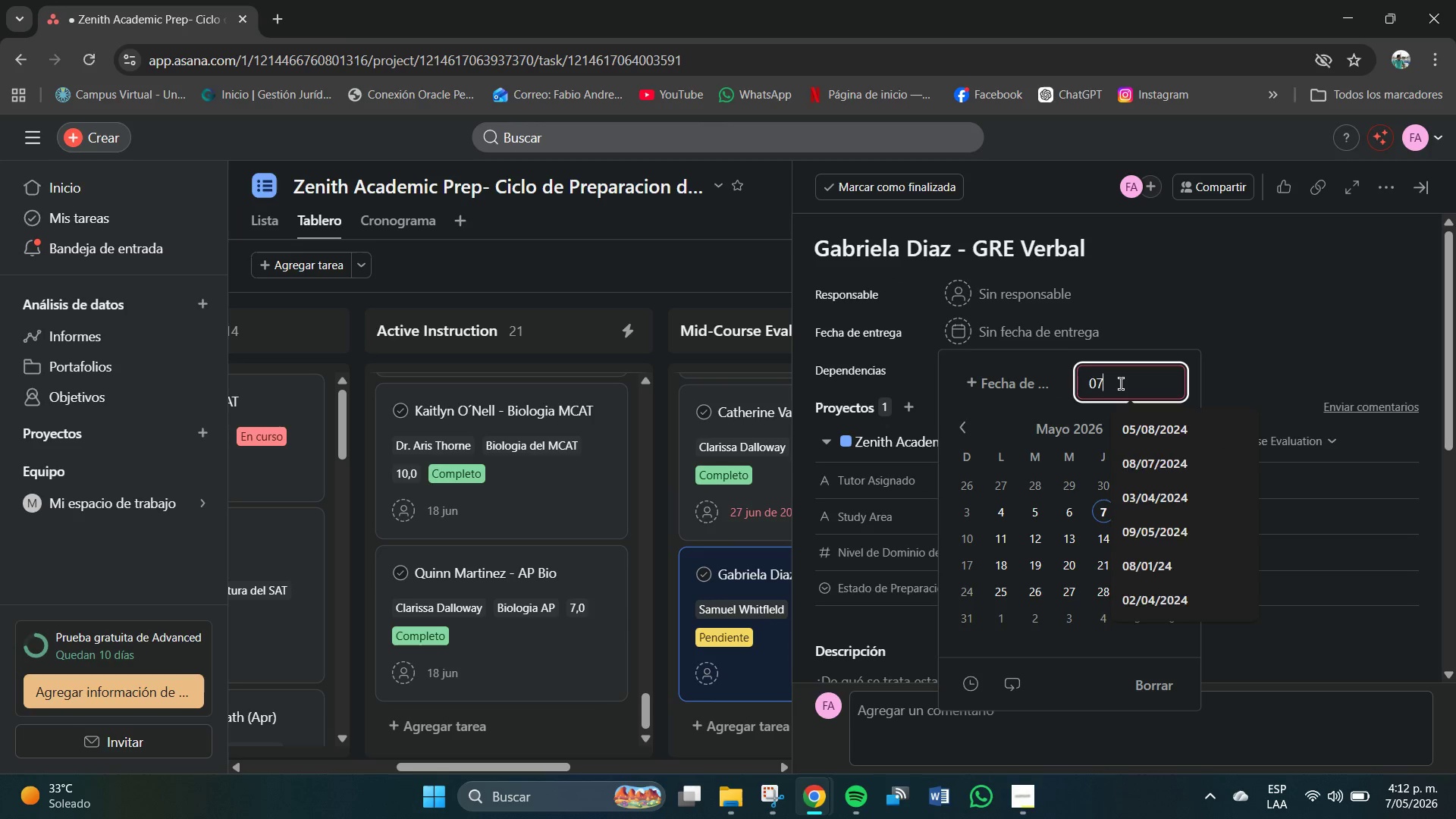 
key(Numpad7)
 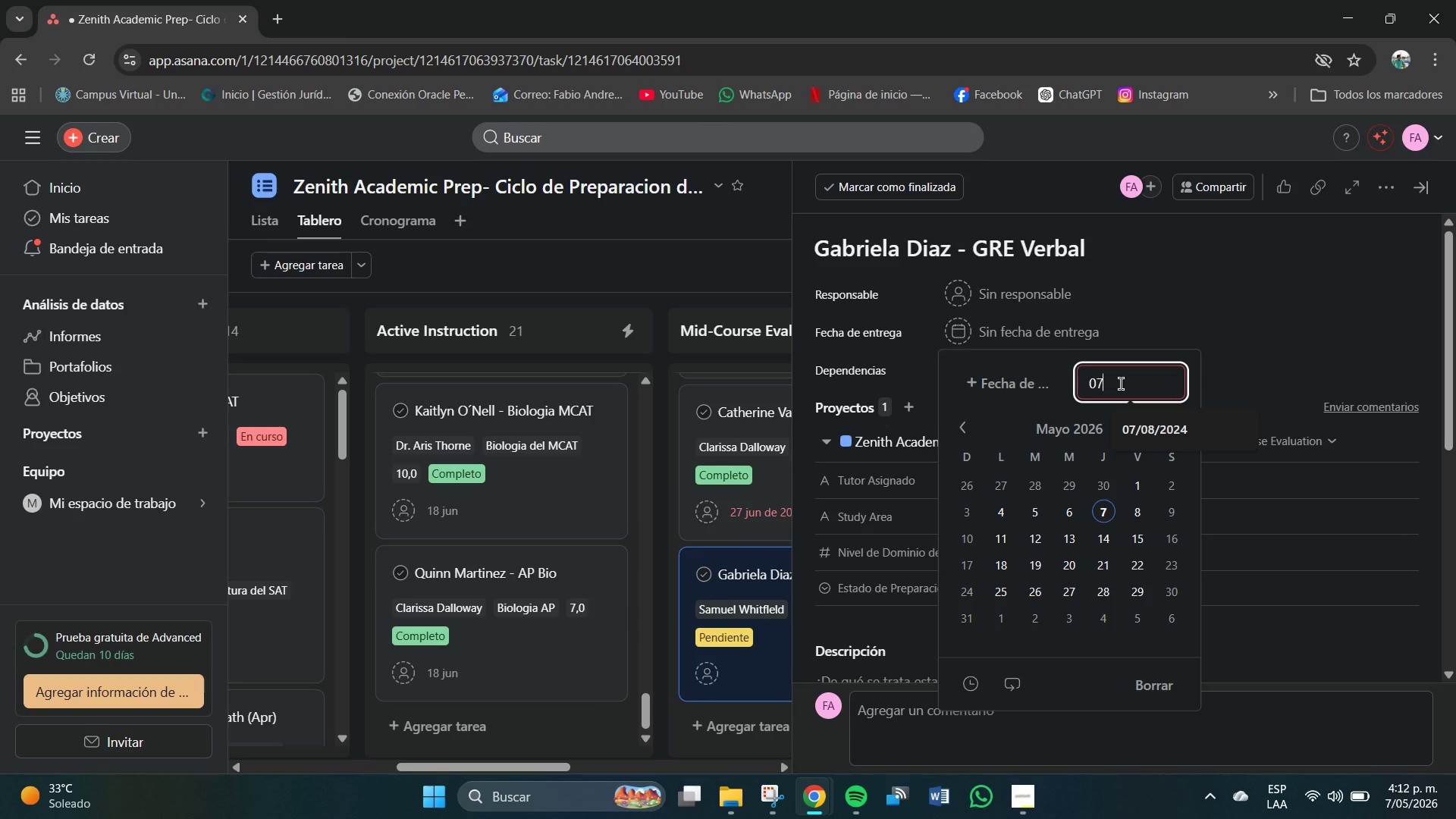 
key(Shift+7)
 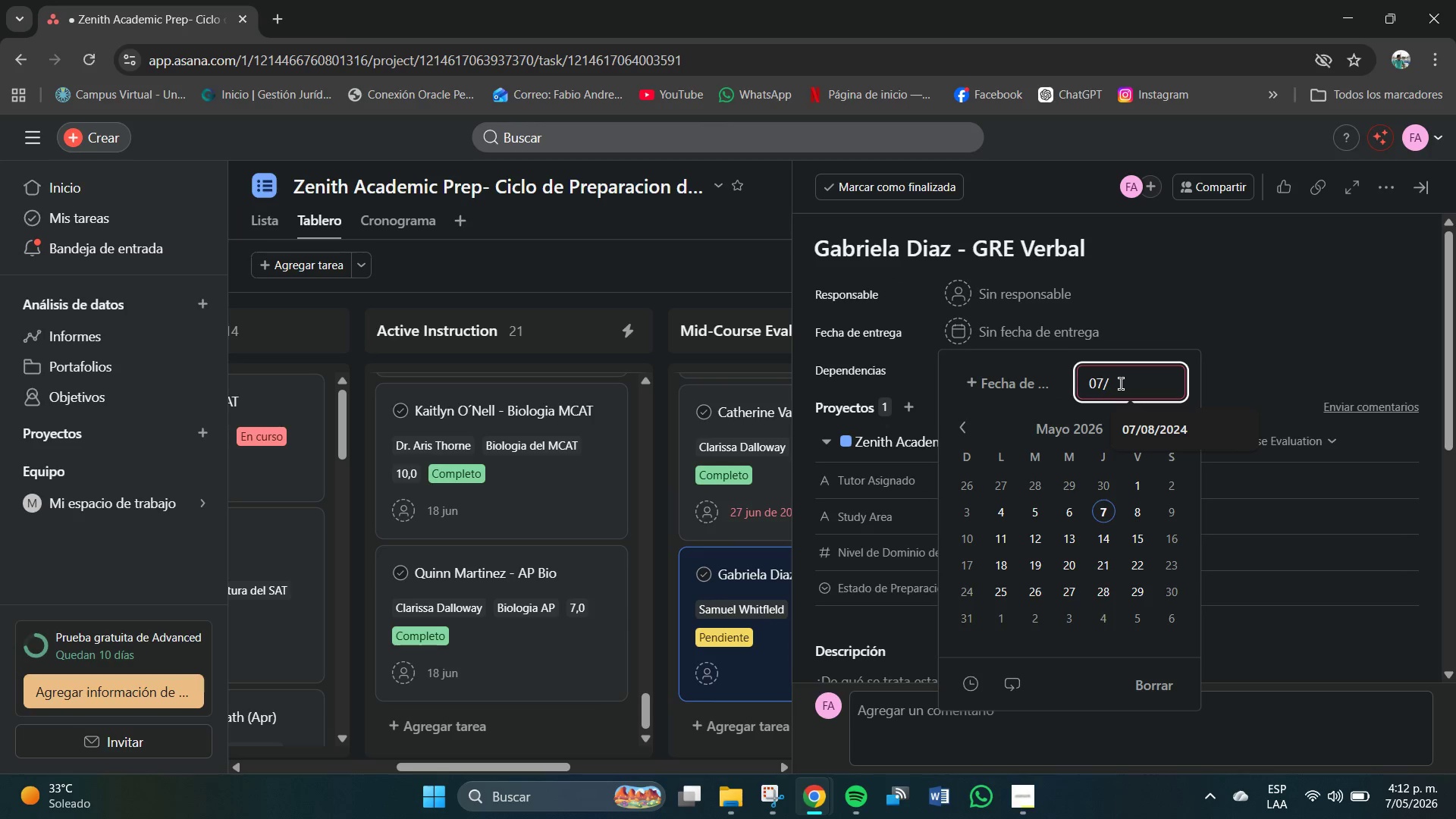 
key(Numpad0)
 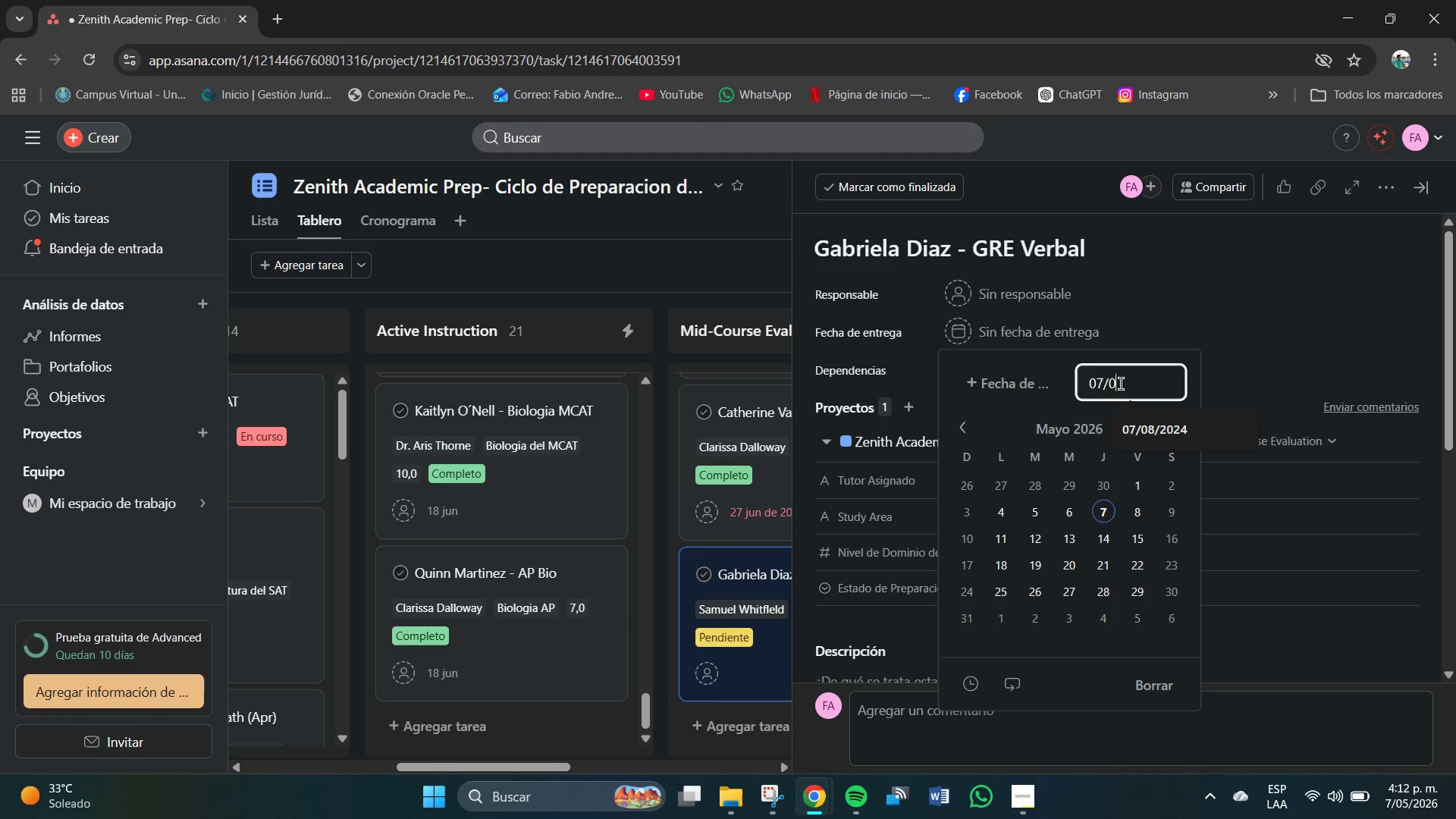 
key(Numpad5)
 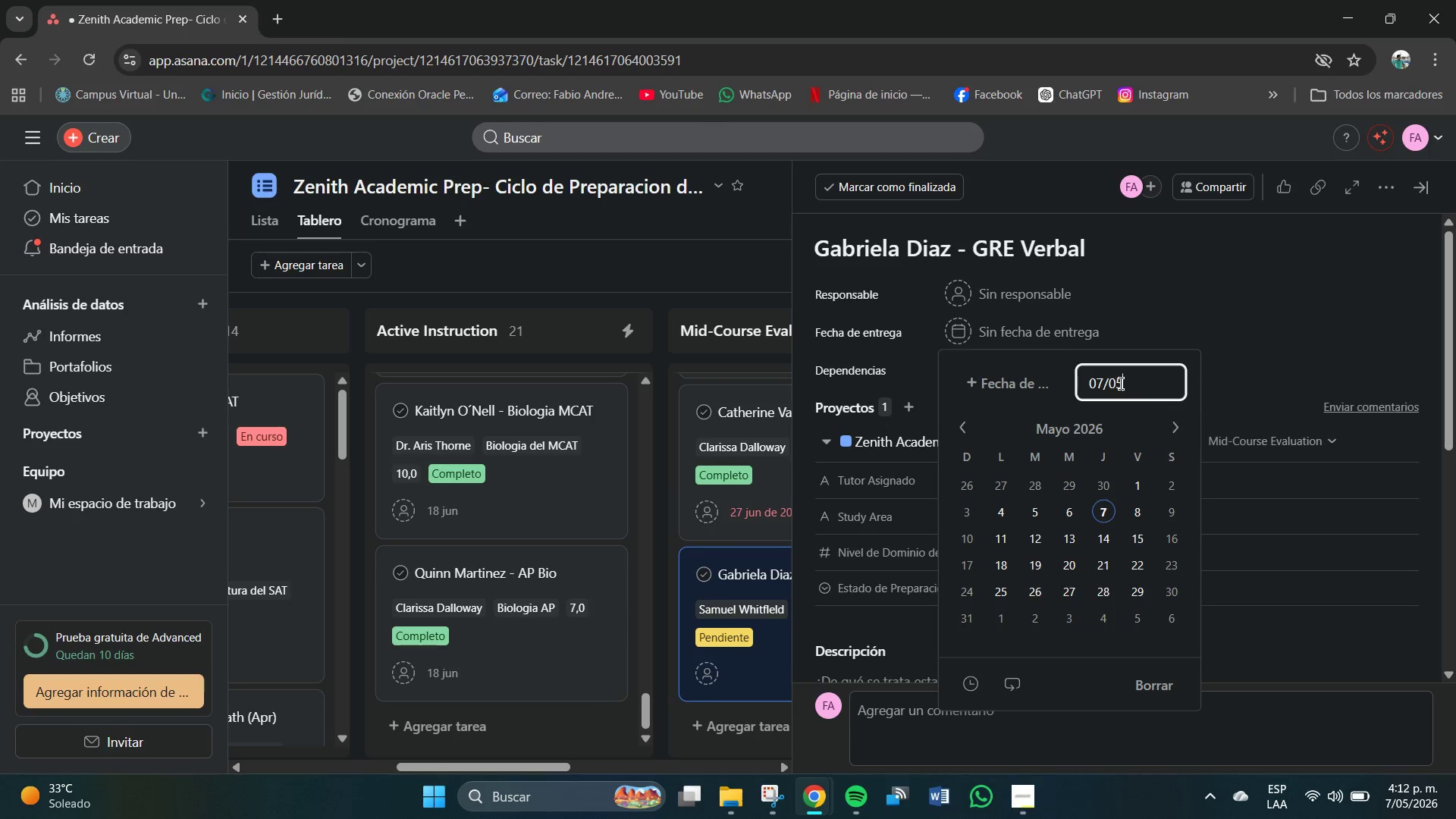 
key(Shift+7)
 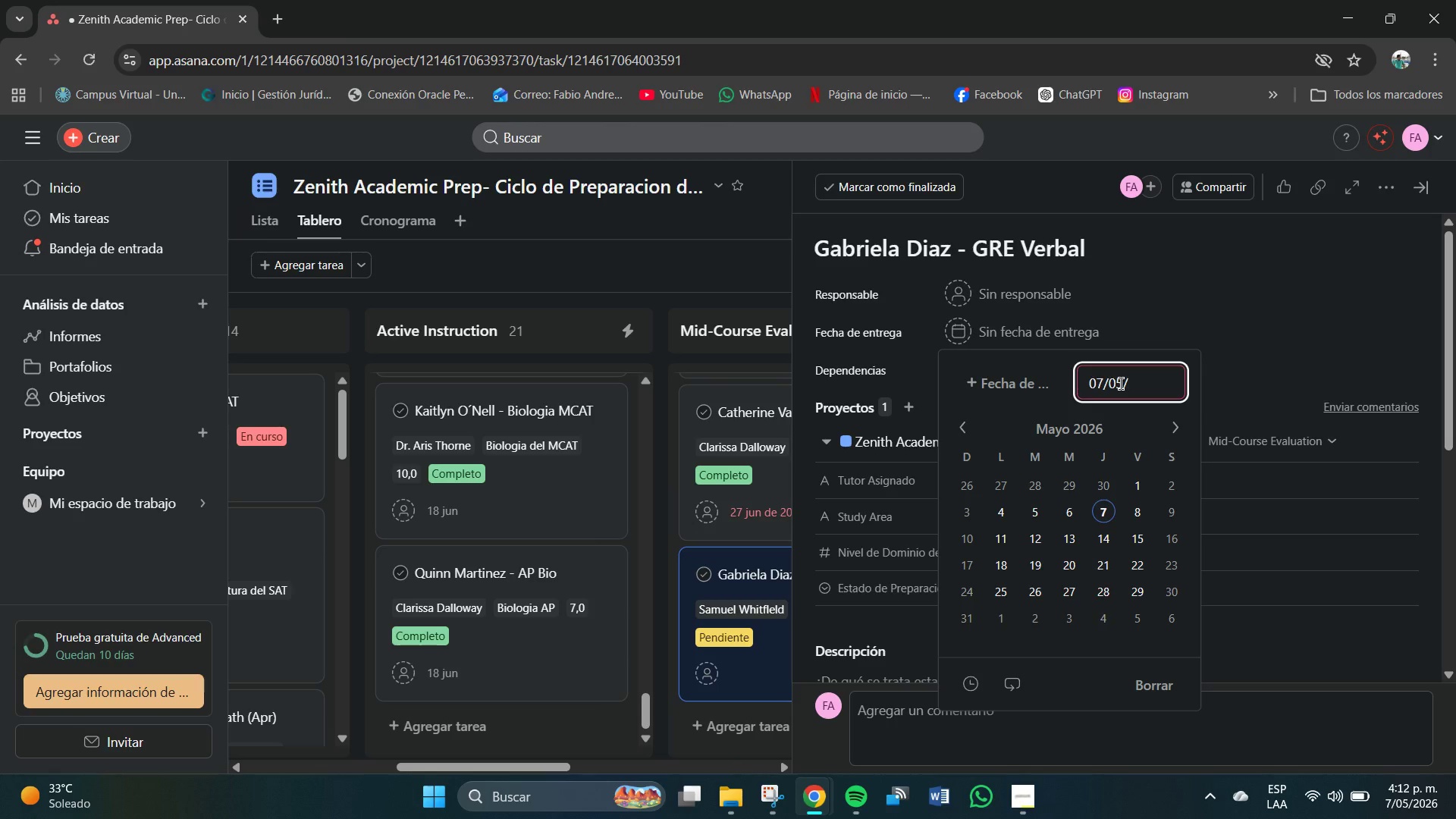 
key(Numpad2)
 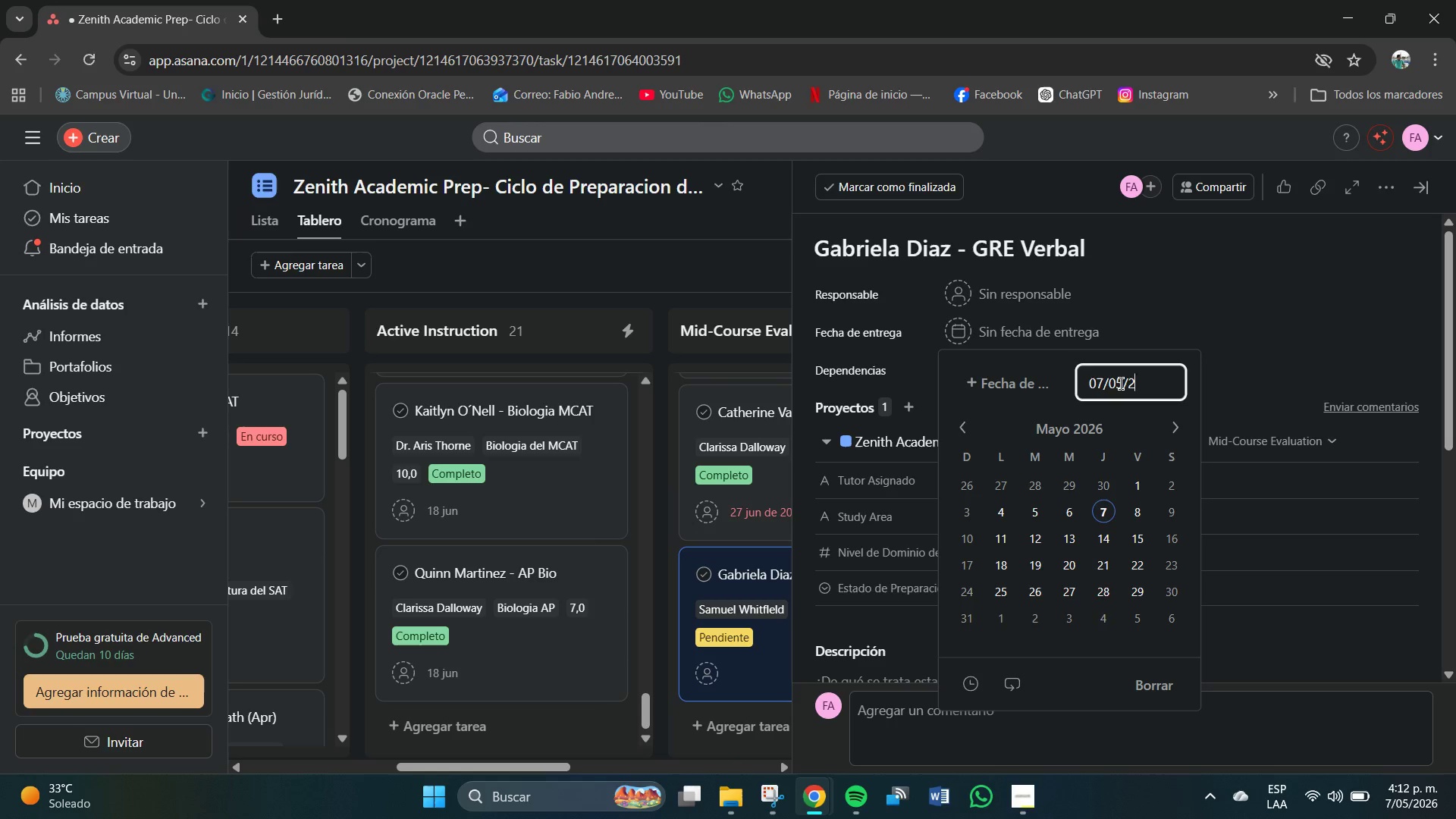 
key(Numpad0)
 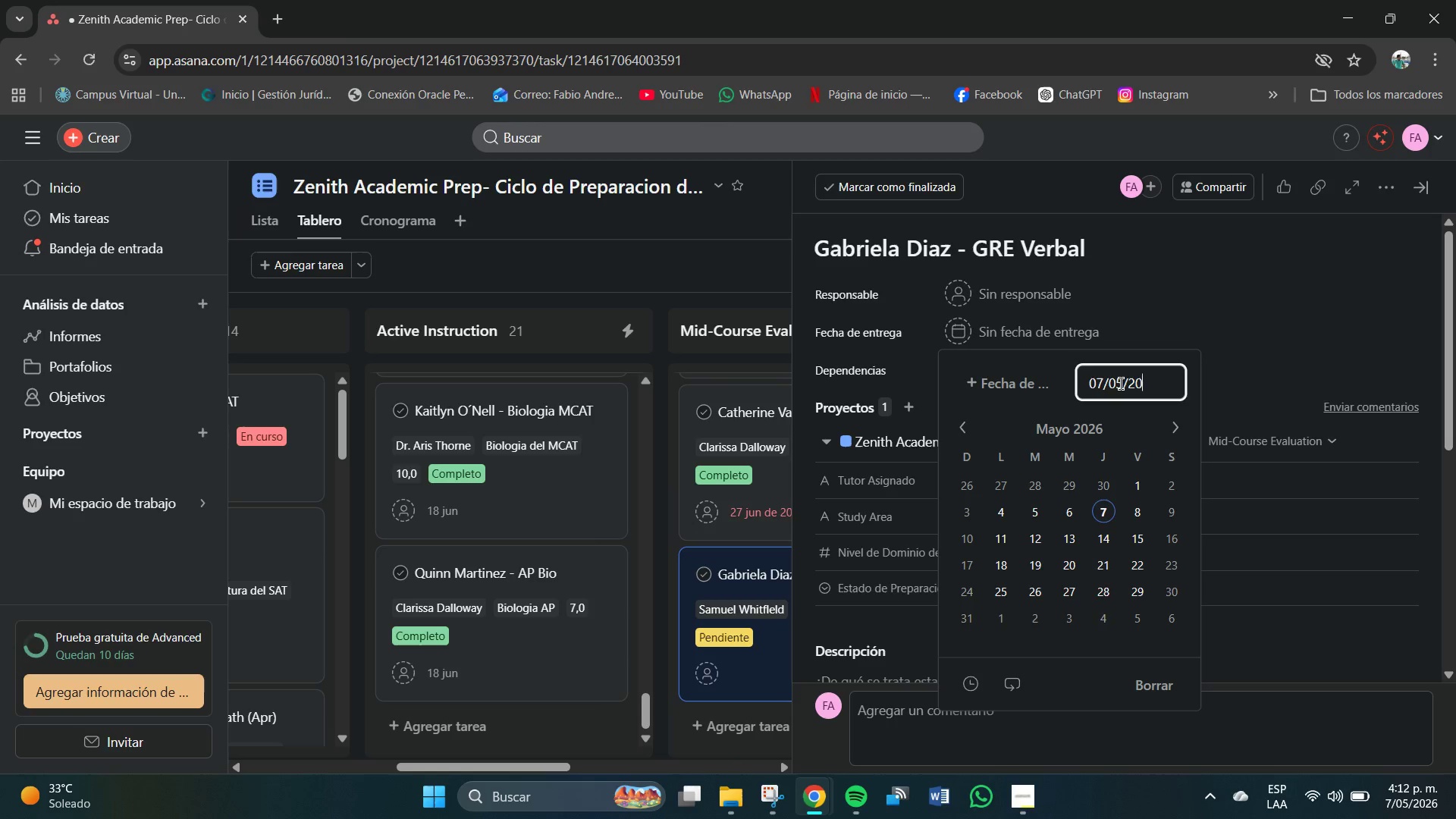 
key(Numpad2)
 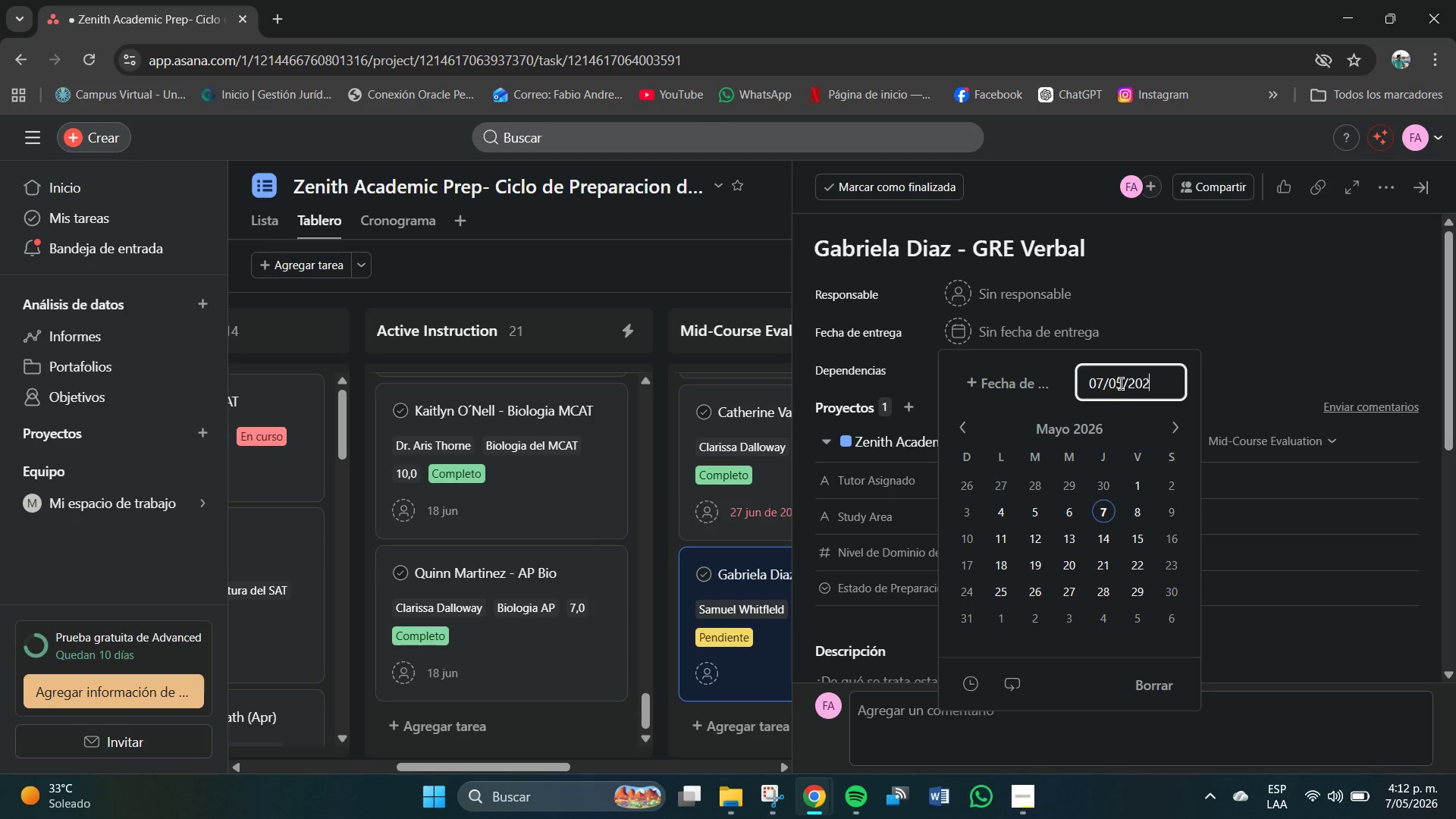 
key(Numpad4)
 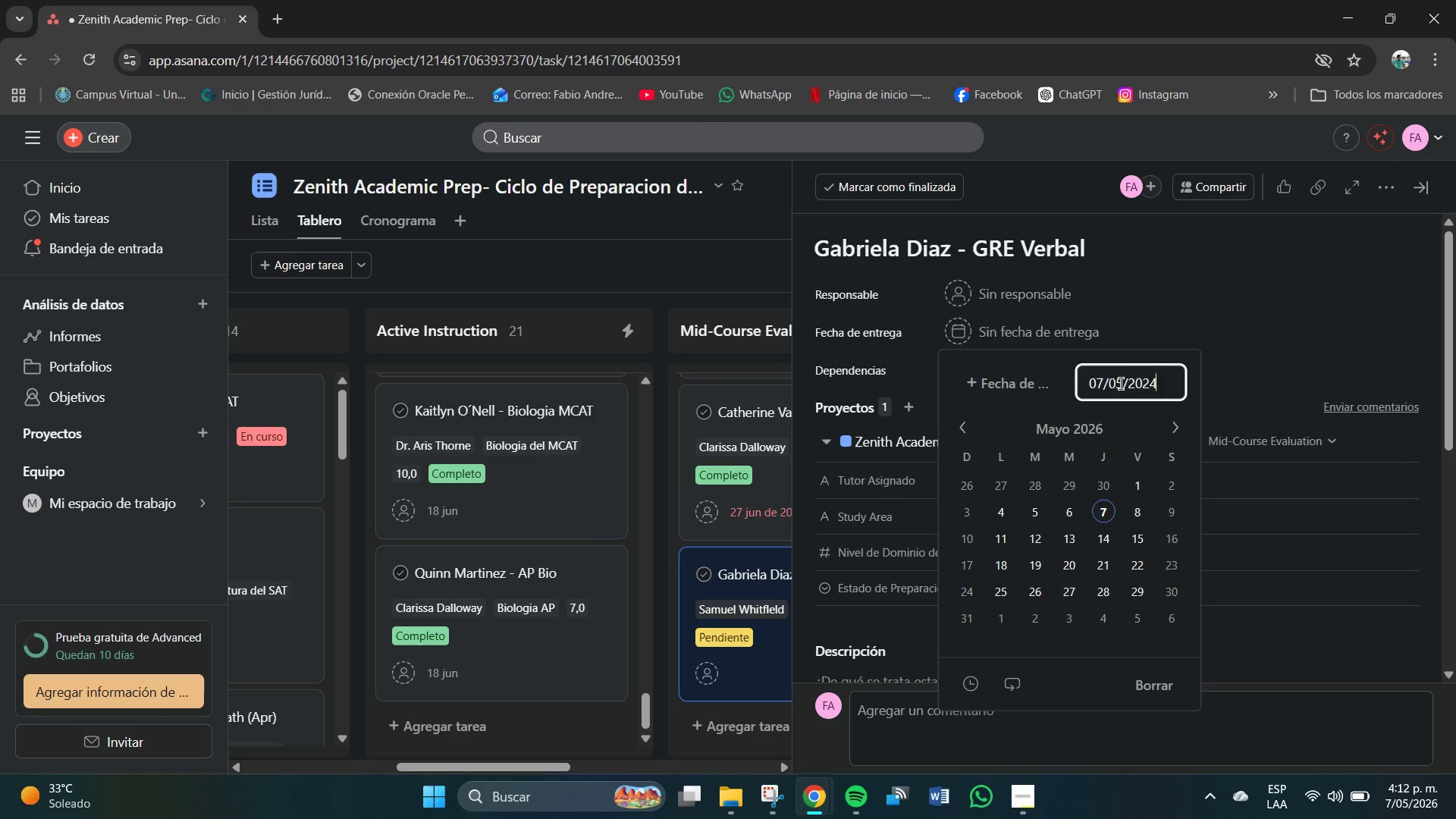 
key(NumpadEnter)
 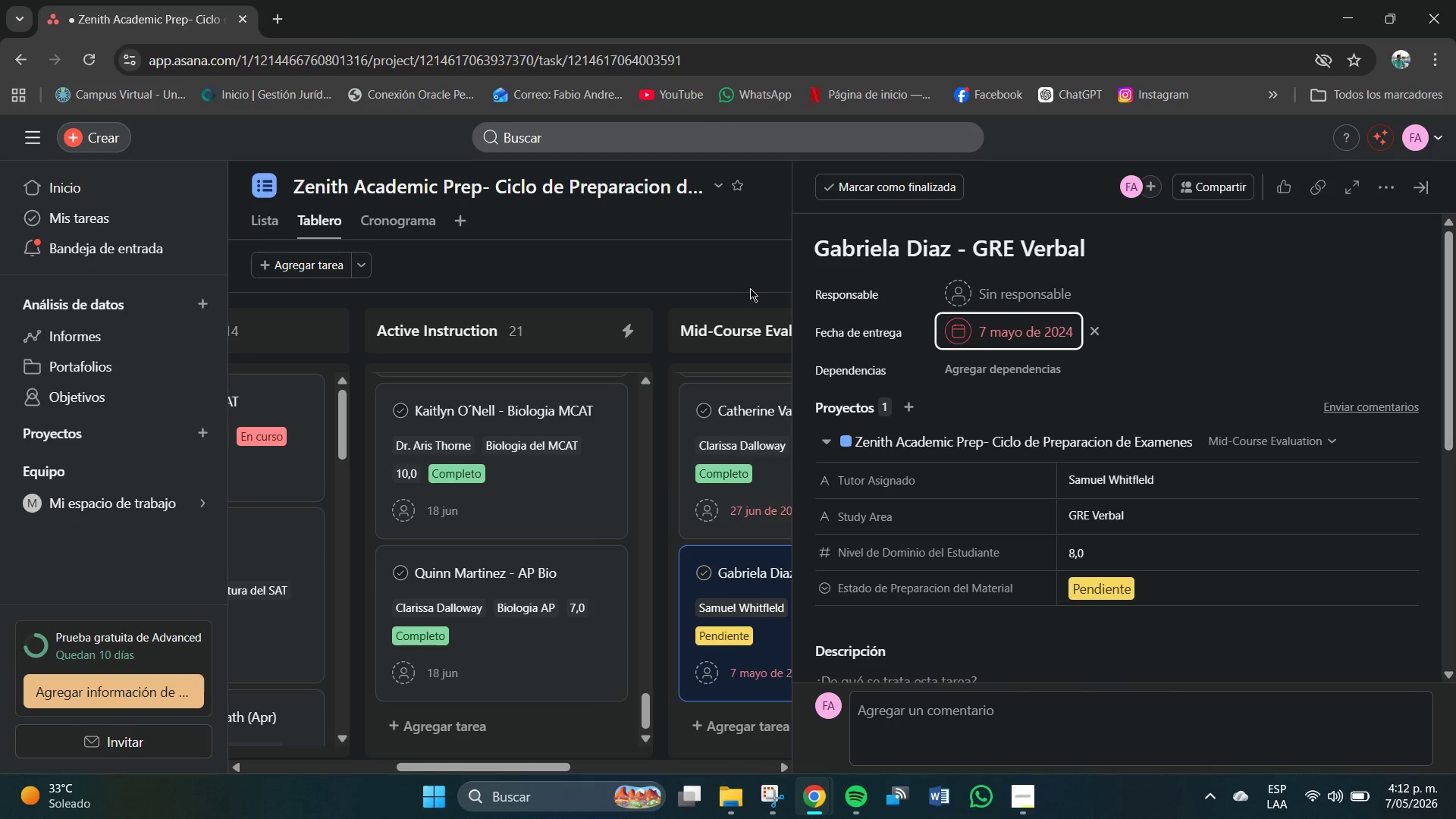 
left_click([750, 287])
 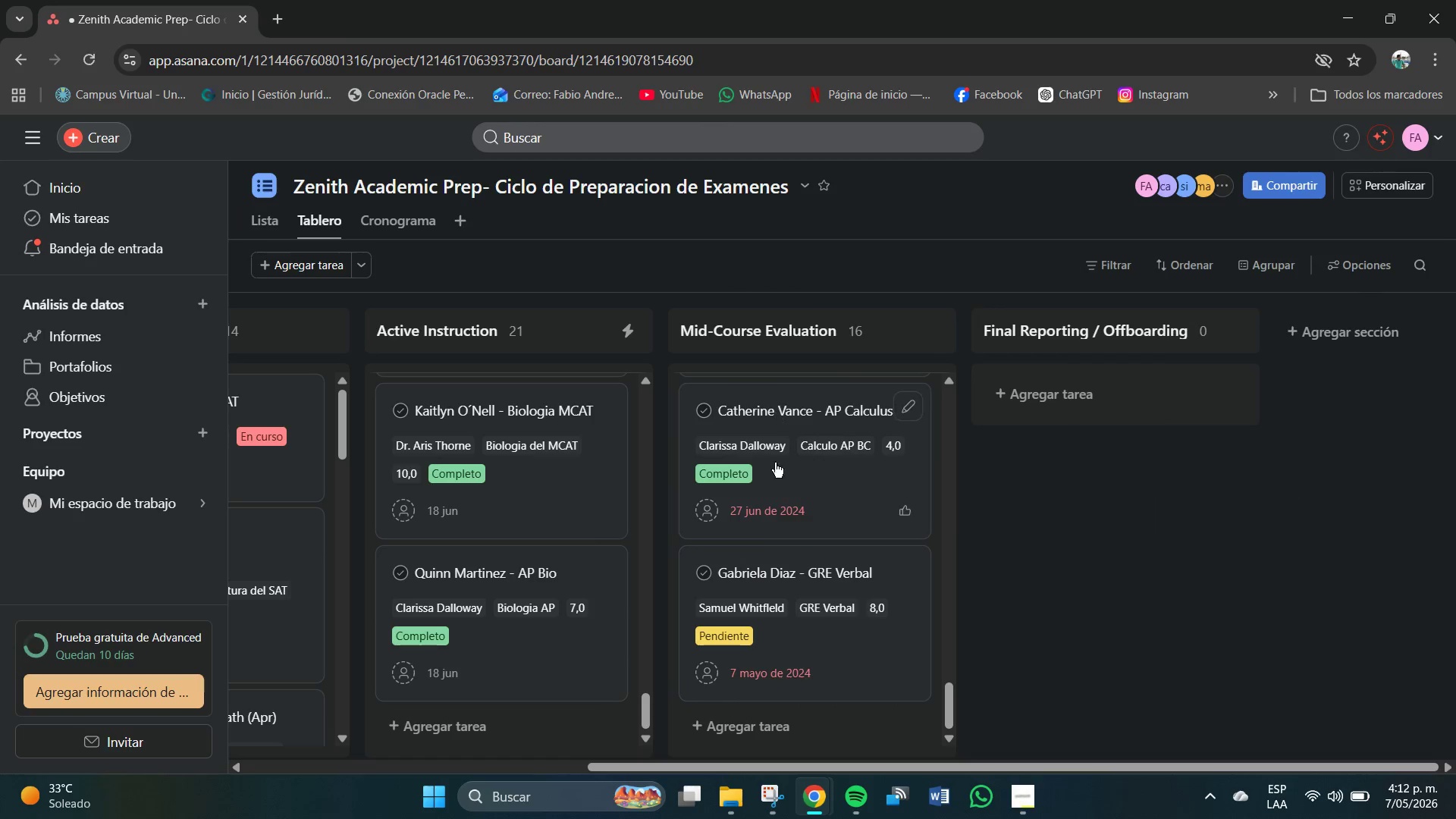 
scroll: coordinate [877, 686], scroll_direction: down, amount: 11.0
 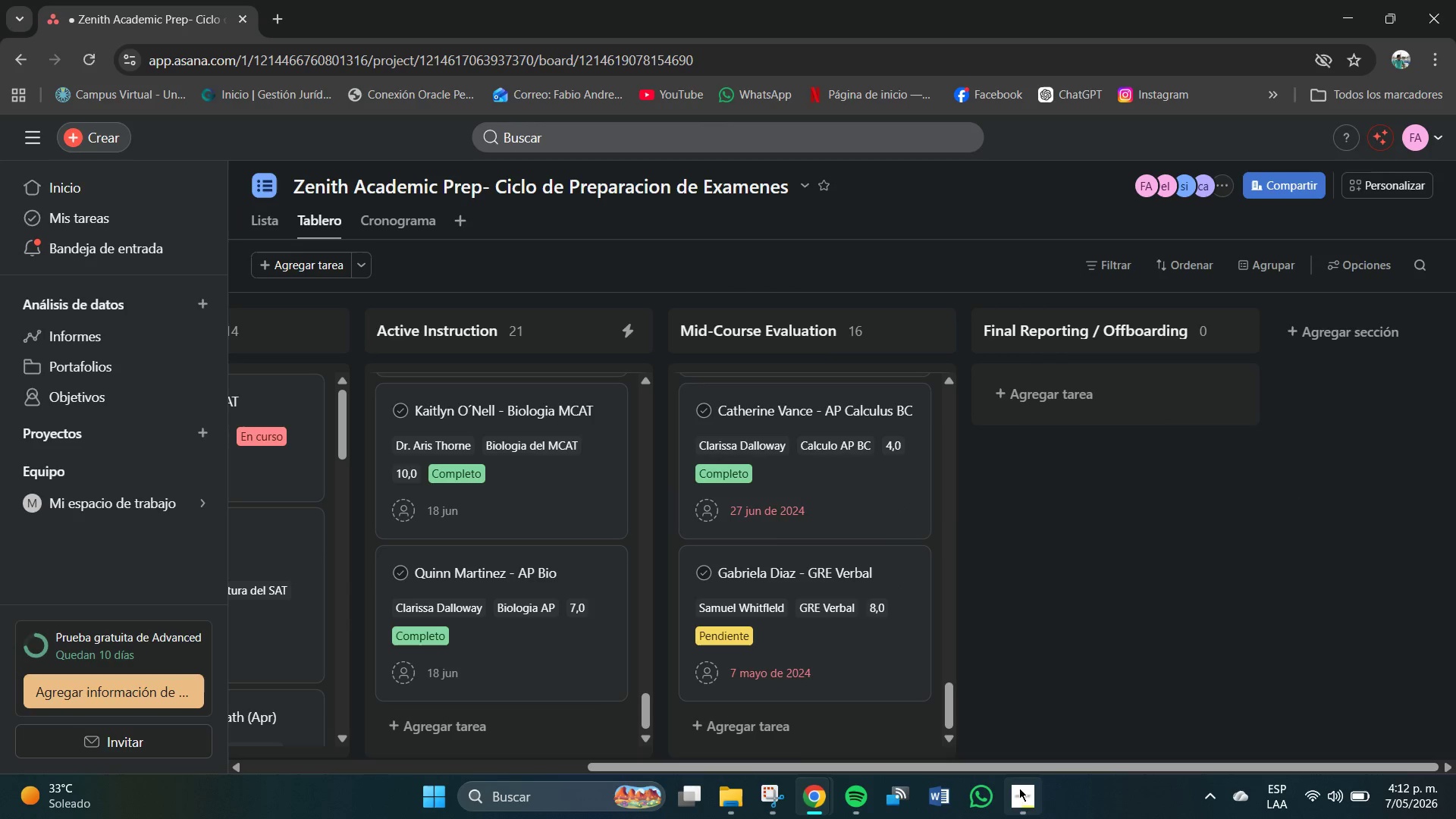 
left_click([1028, 799])